 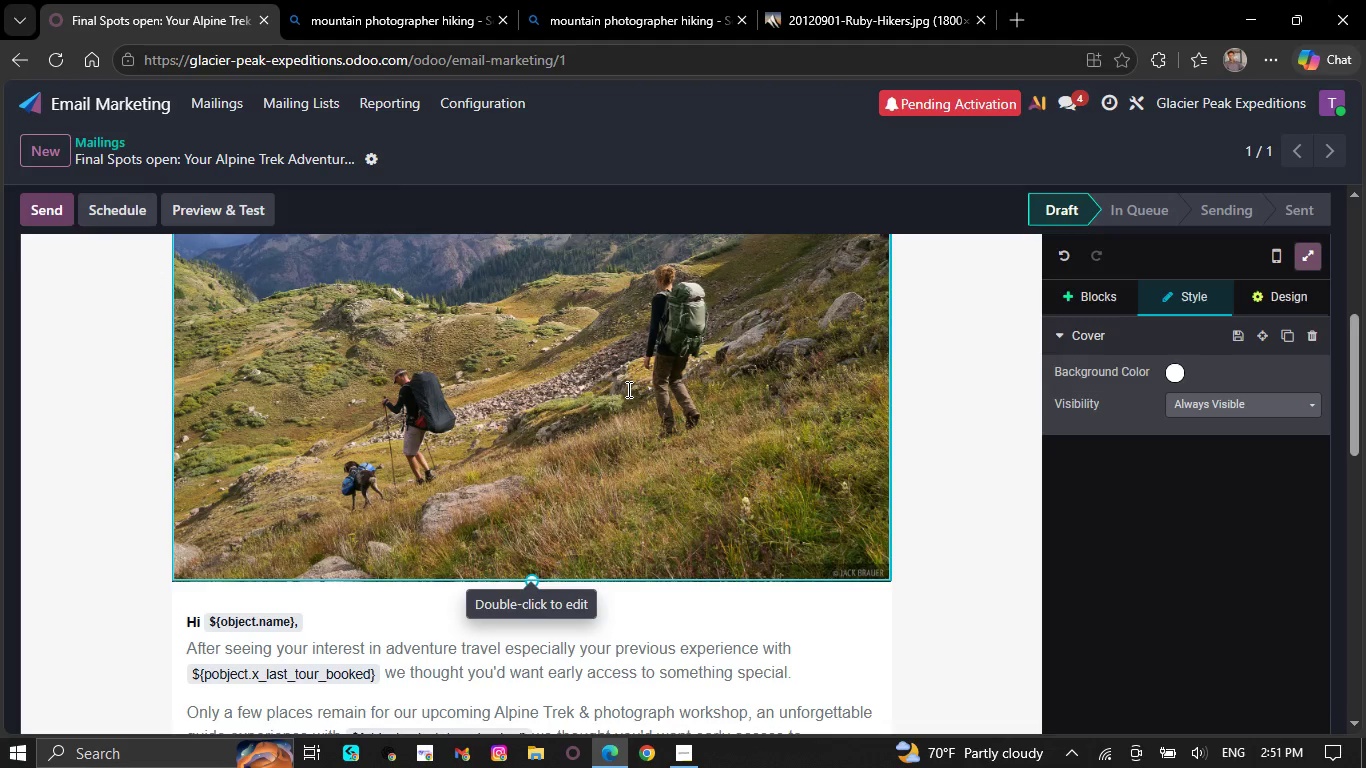 
left_click([1247, 486])
 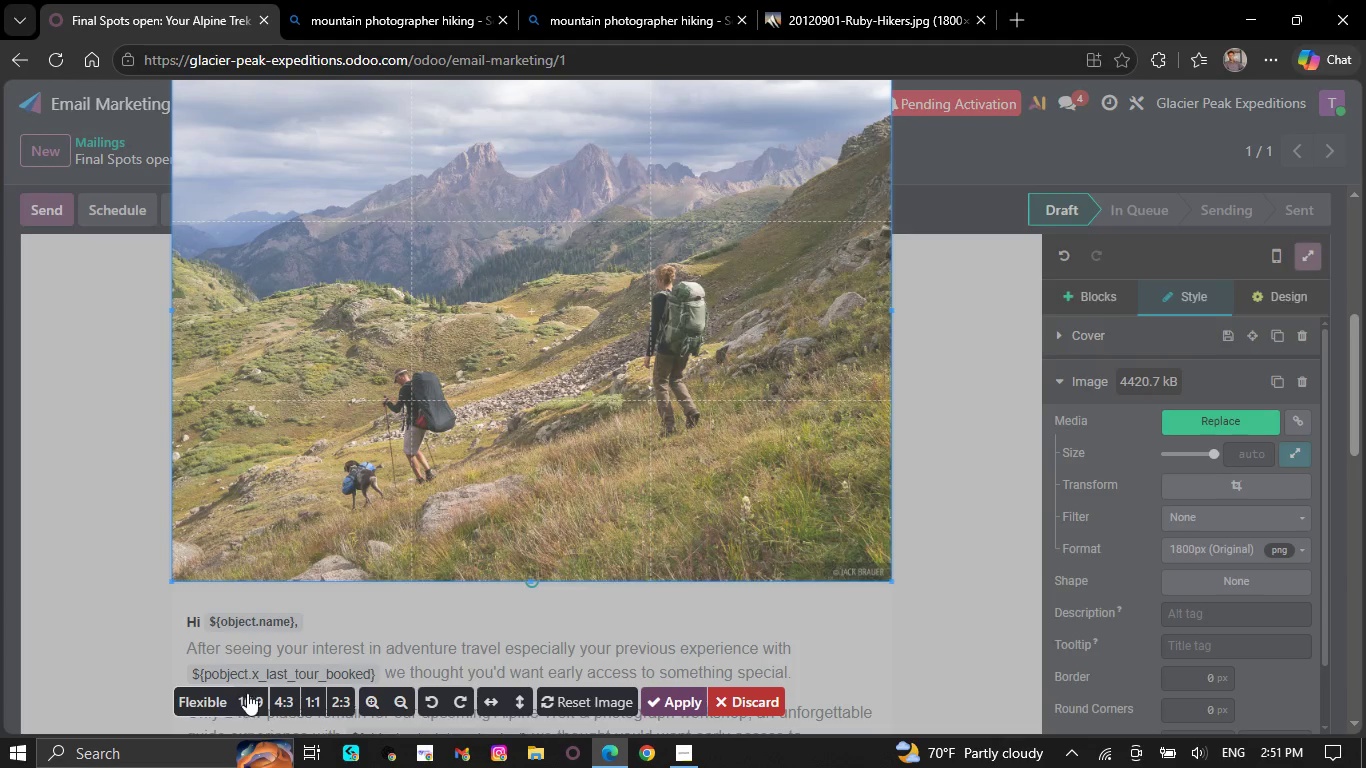 
left_click([256, 693])
 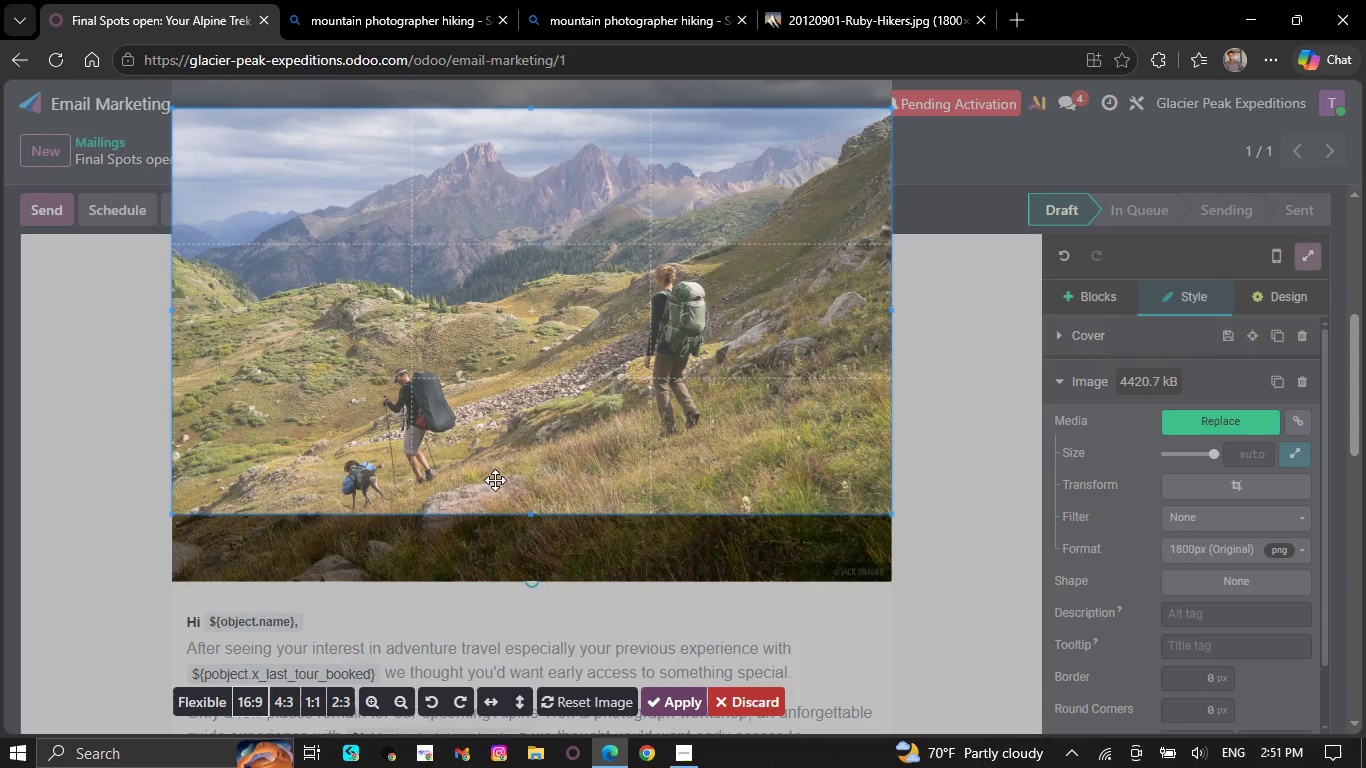 
left_click_drag(start_coordinate=[495, 480], to_coordinate=[483, 504])
 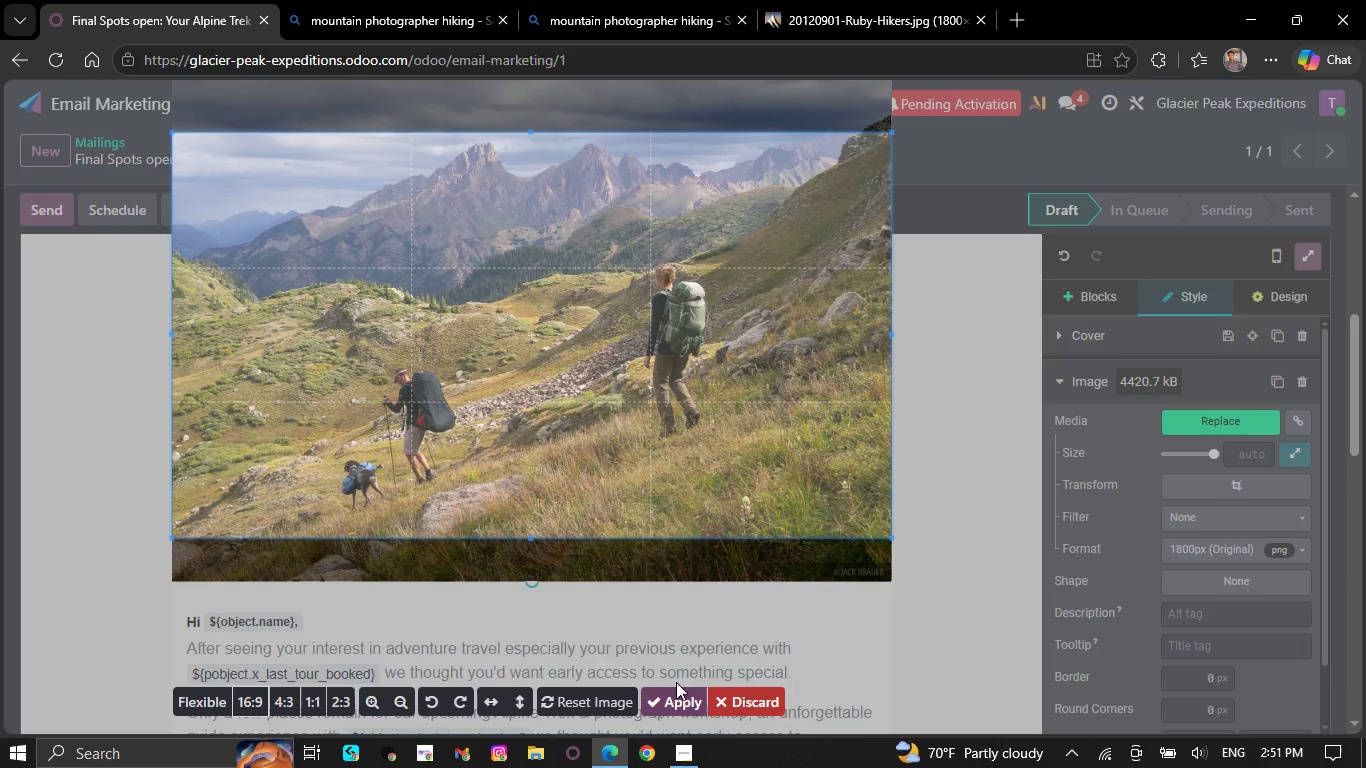 
left_click([676, 689])
 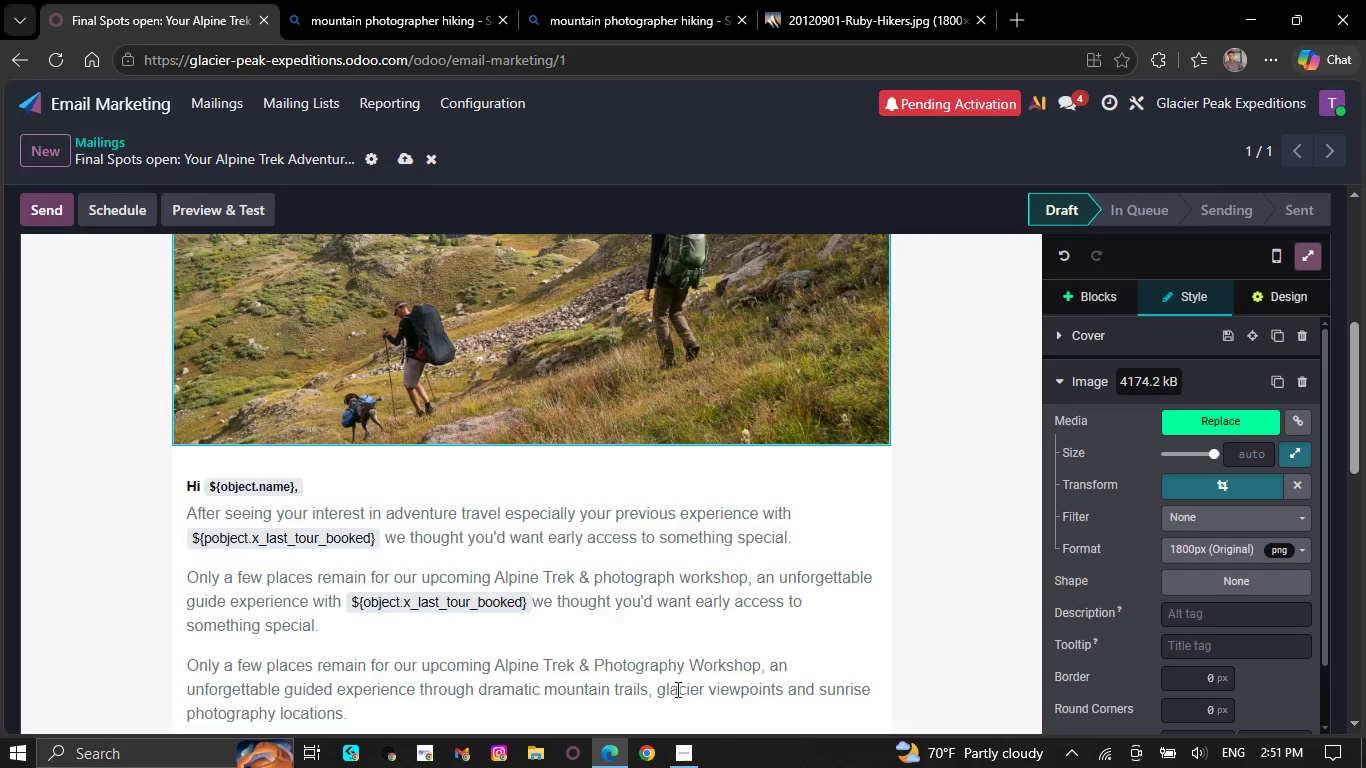 
scroll: coordinate [676, 689], scroll_direction: up, amount: 6.0
 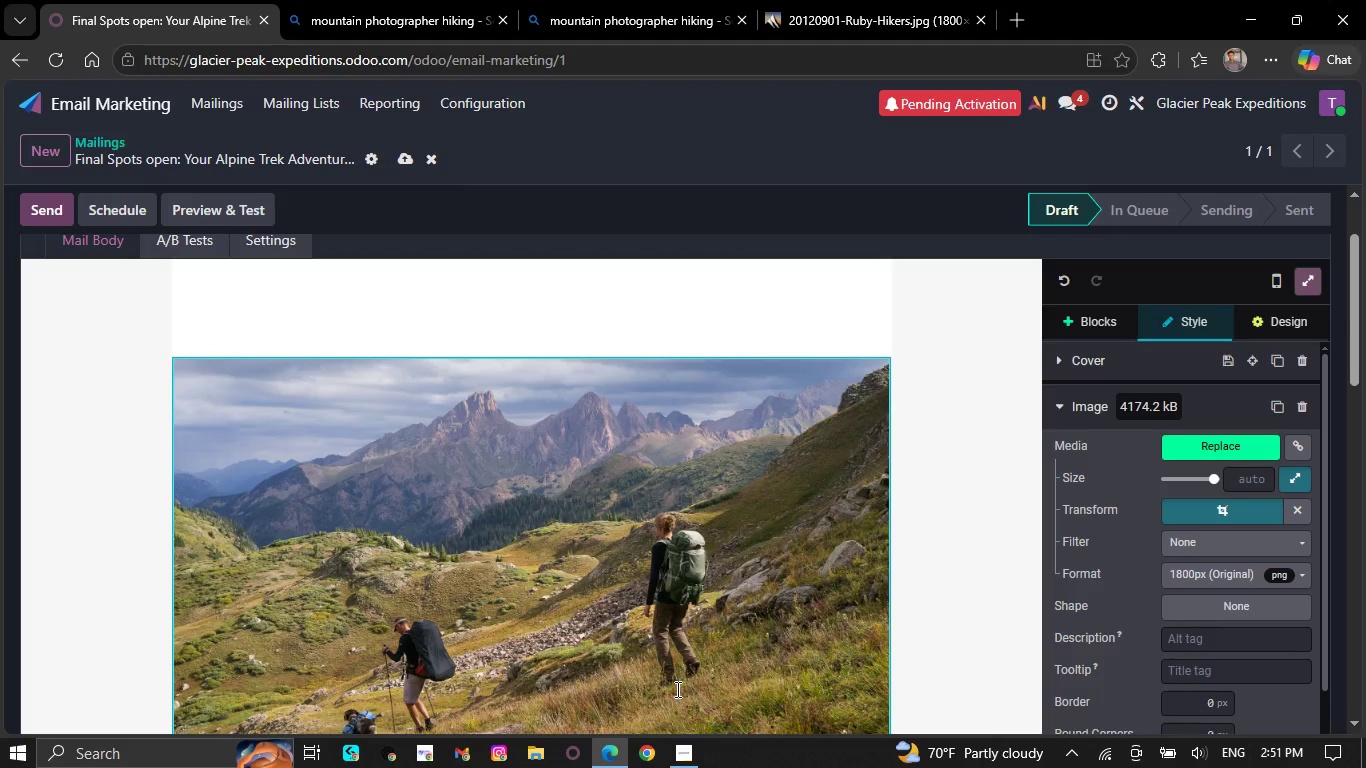 
scroll: coordinate [640, 565], scroll_direction: down, amount: 14.0
 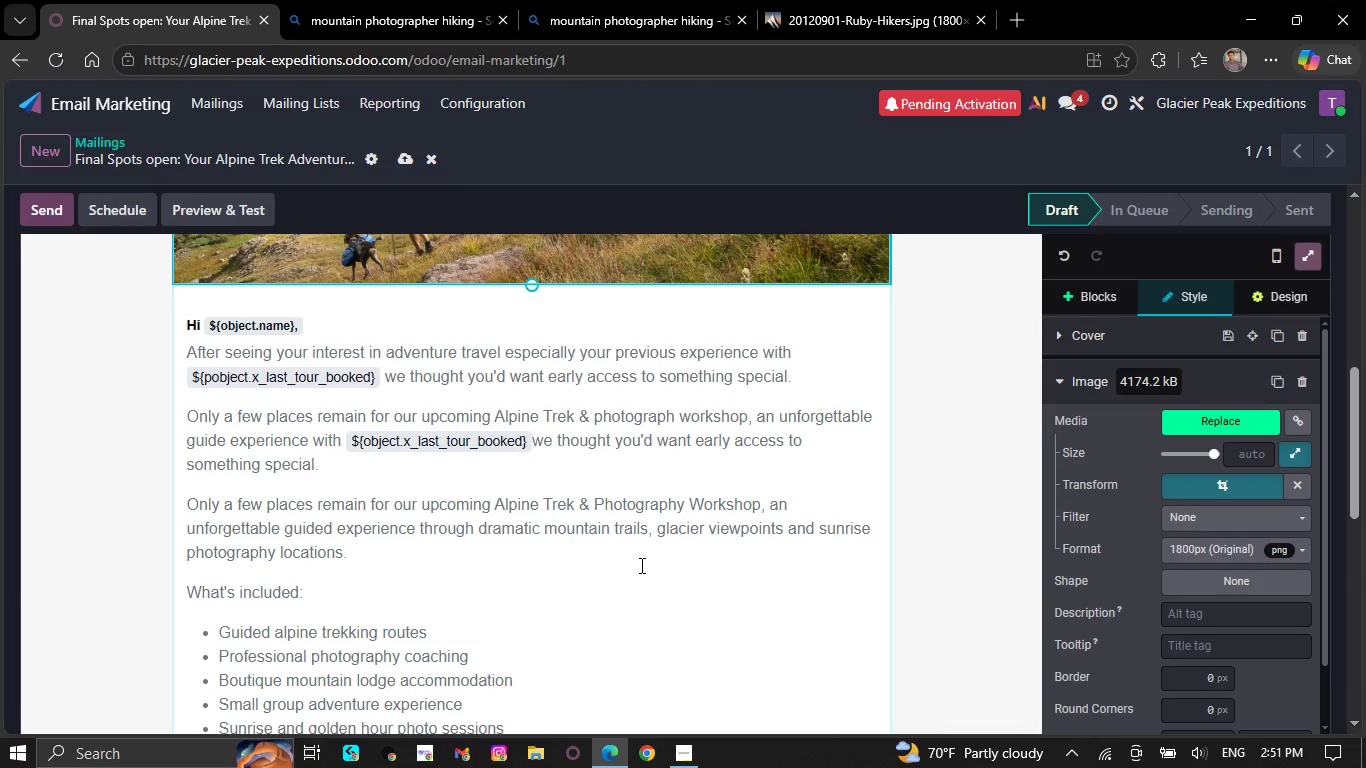 
scroll: coordinate [640, 565], scroll_direction: up, amount: 17.0
 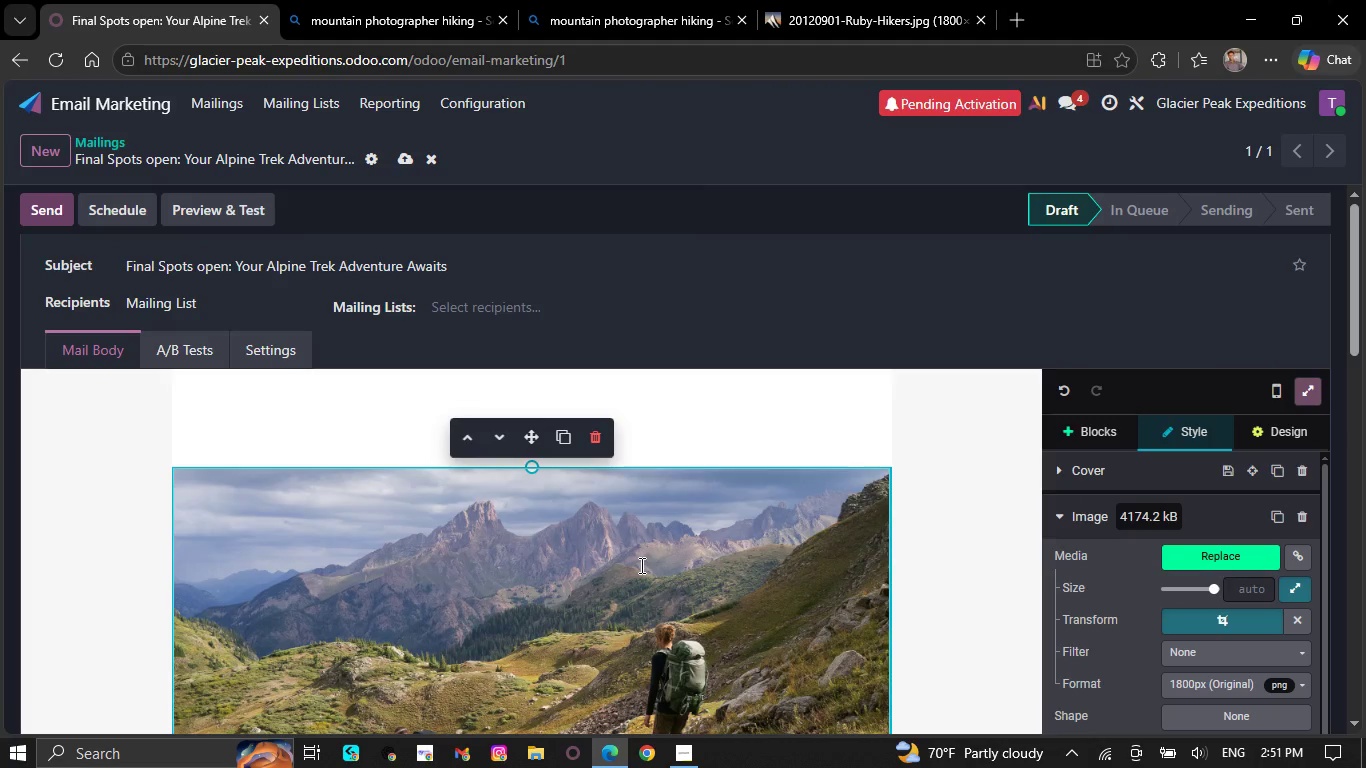 
wait(13.72)
 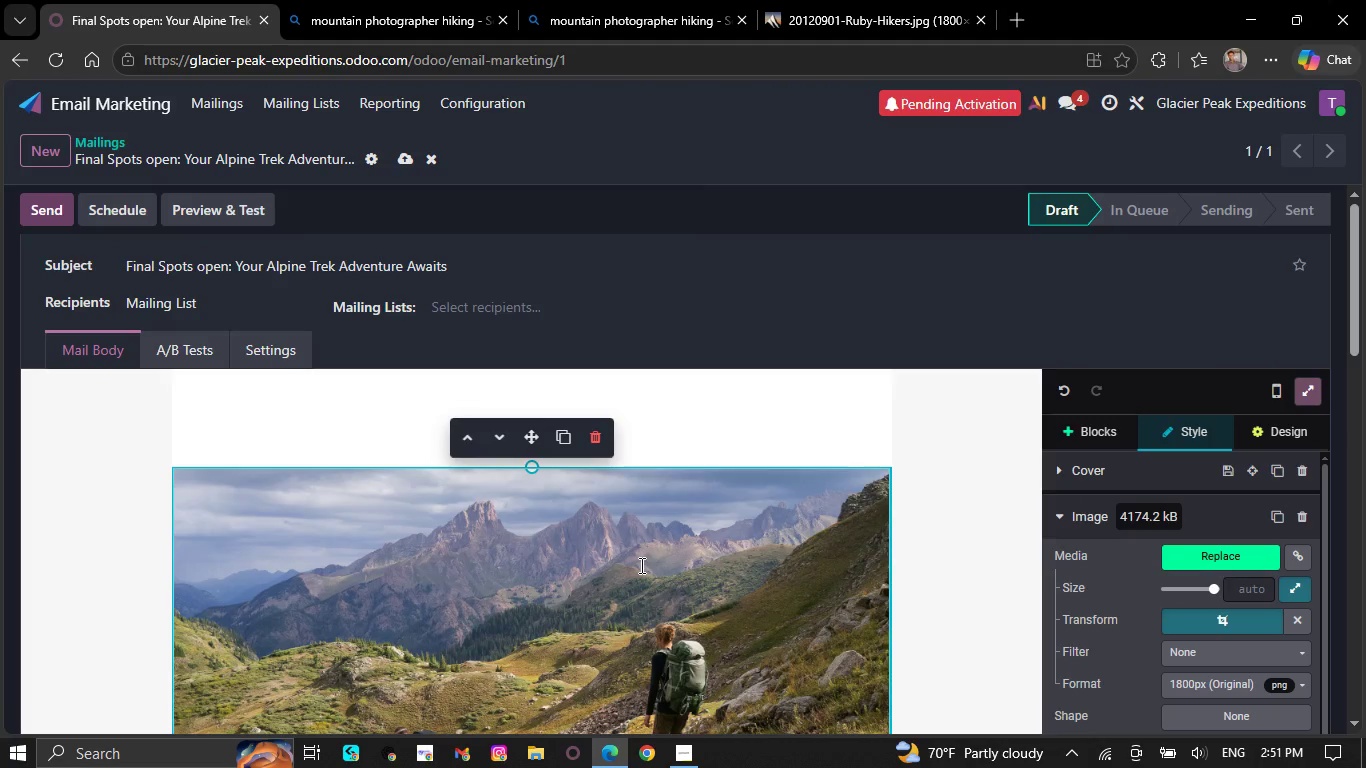 
left_click([384, 431])
 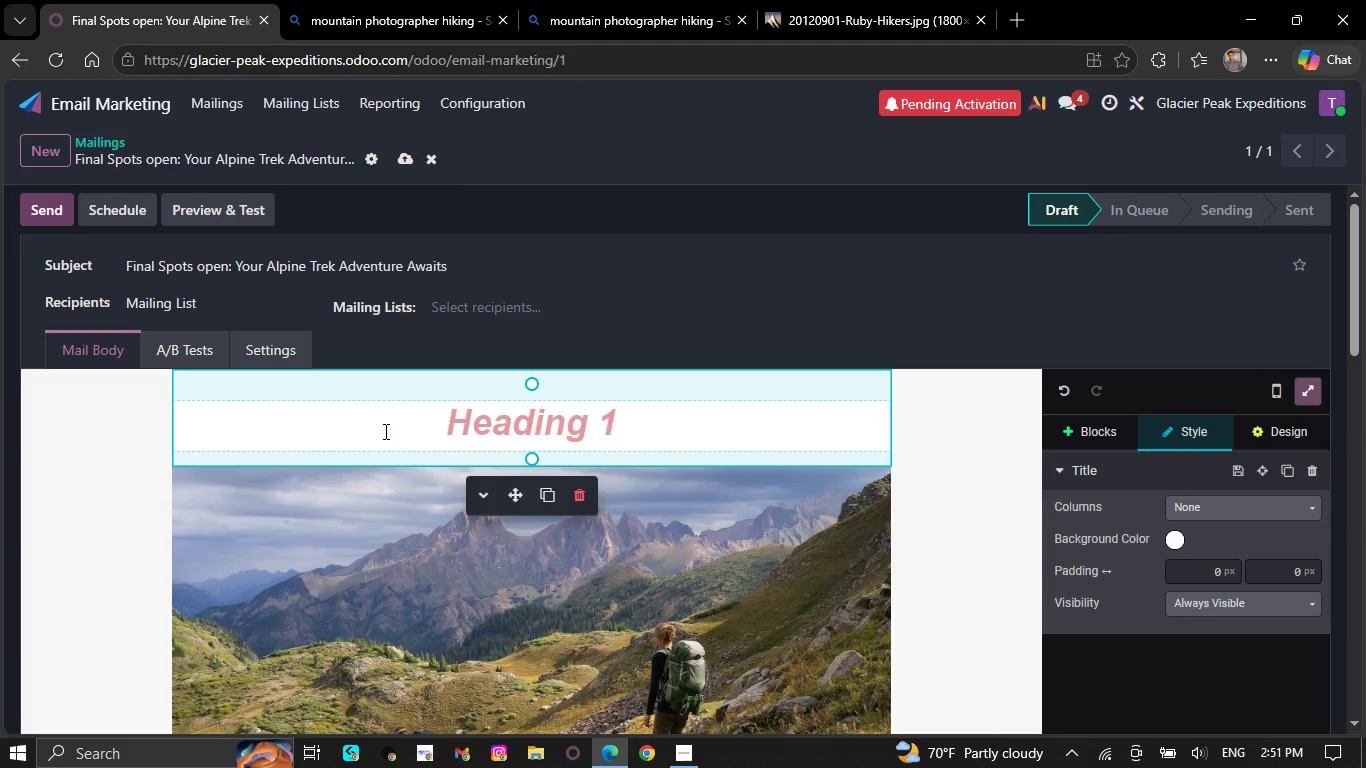 
wait(9.64)
 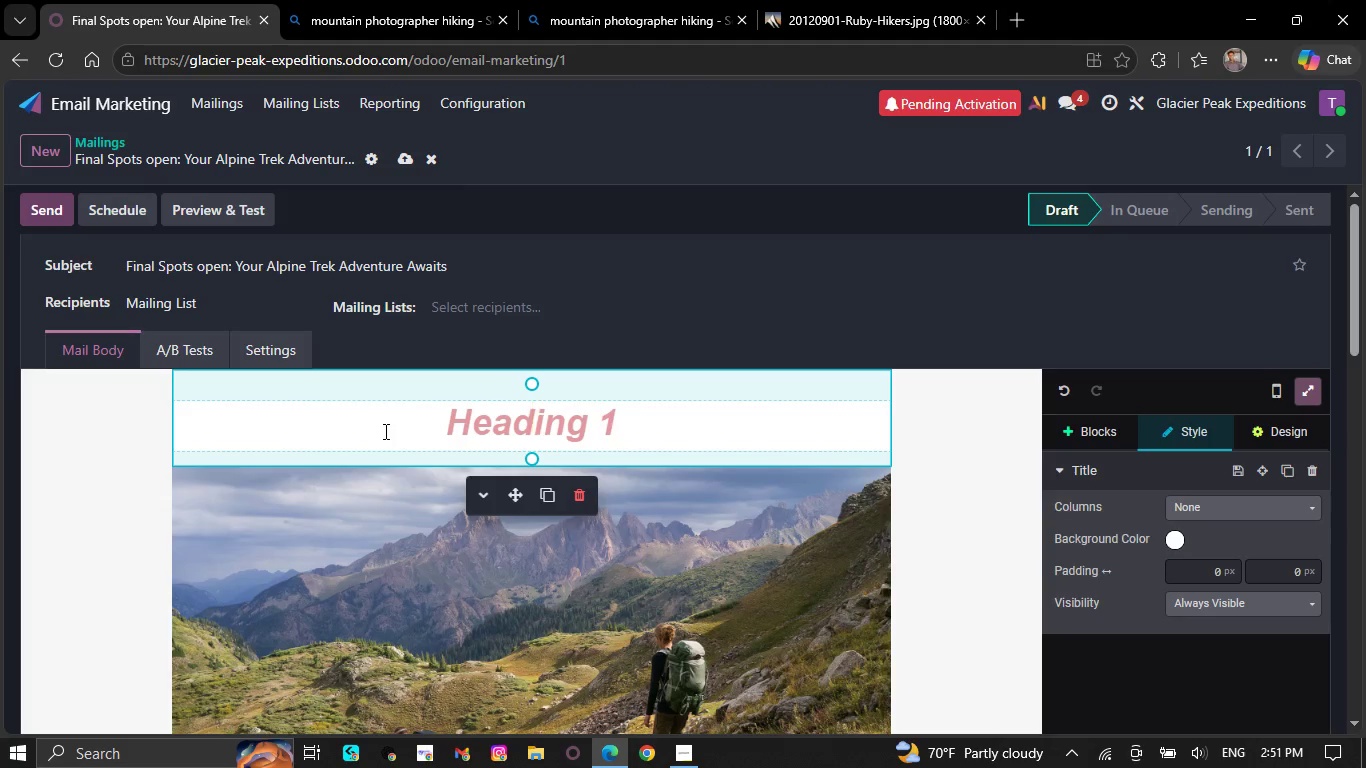 
key(CapsLock)
 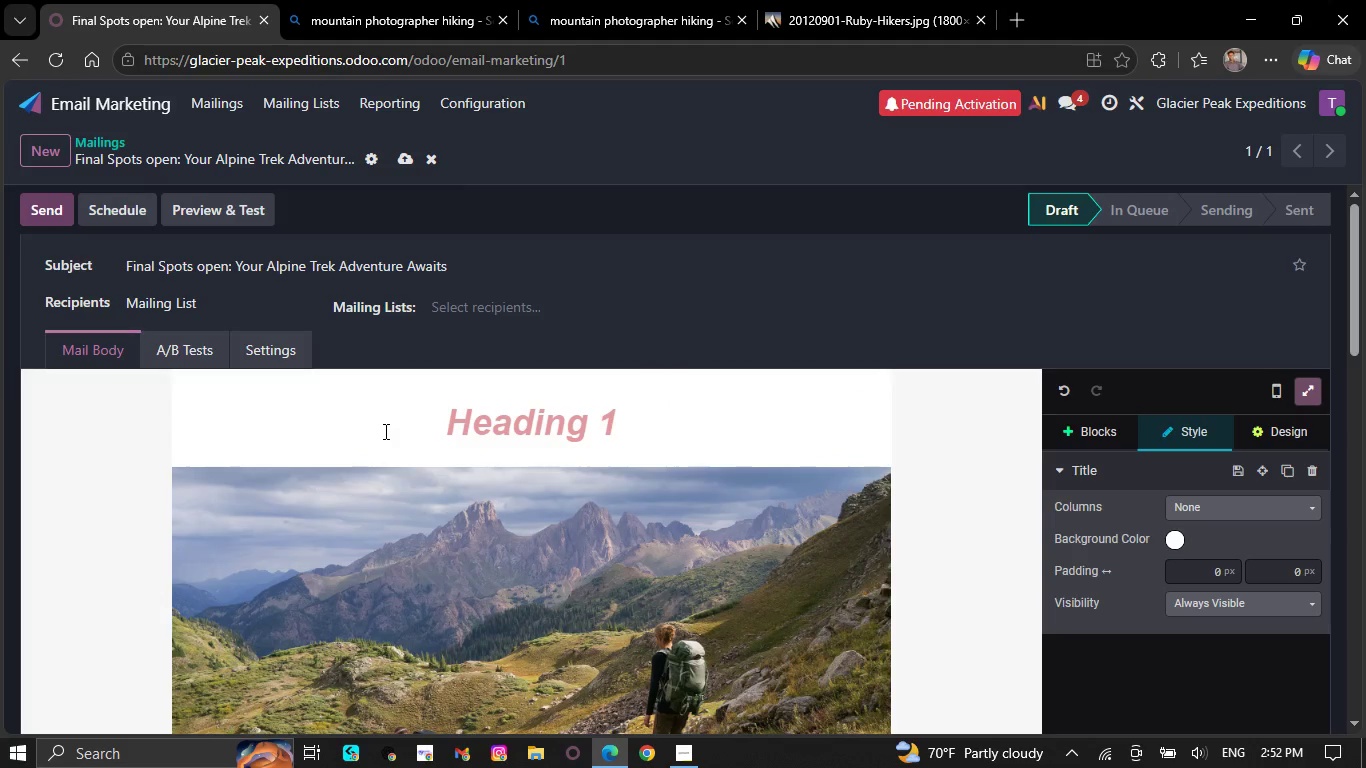 
key(F)
 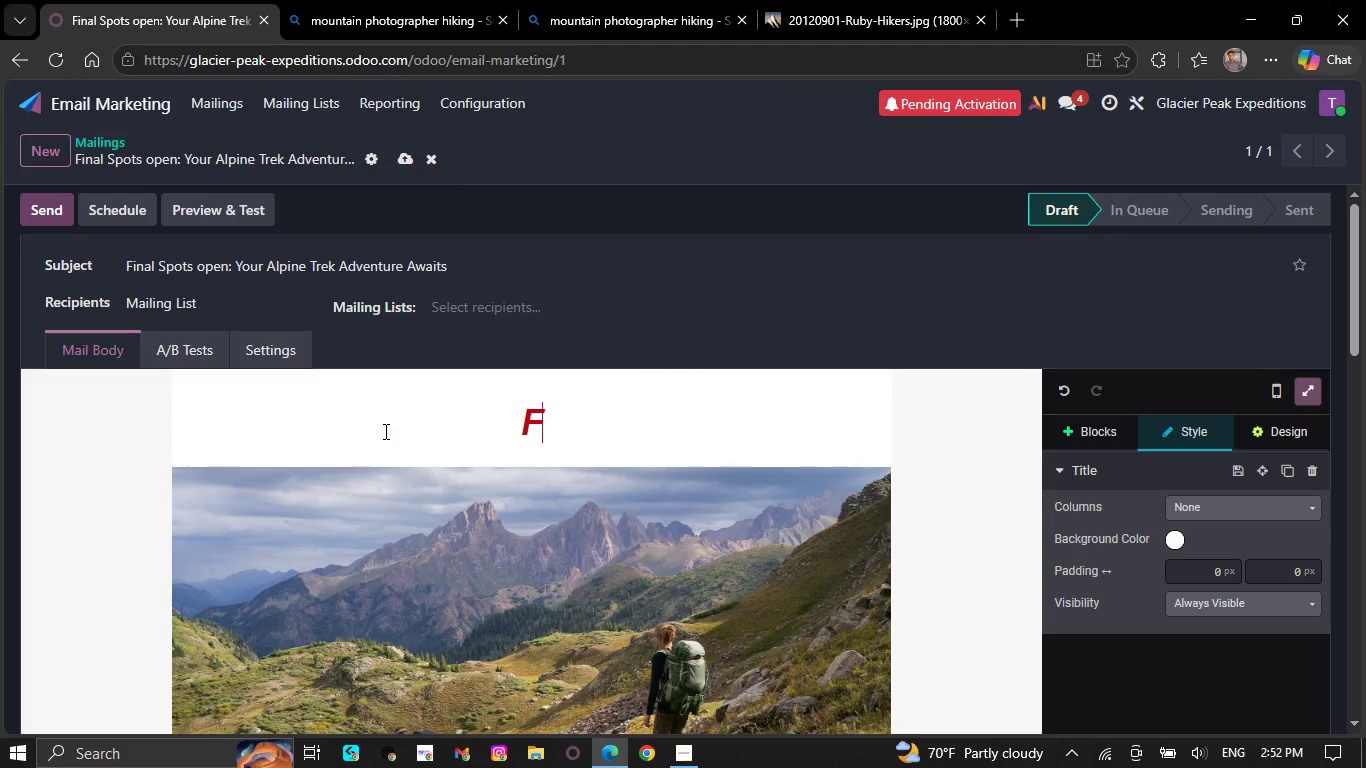 
wait(8.14)
 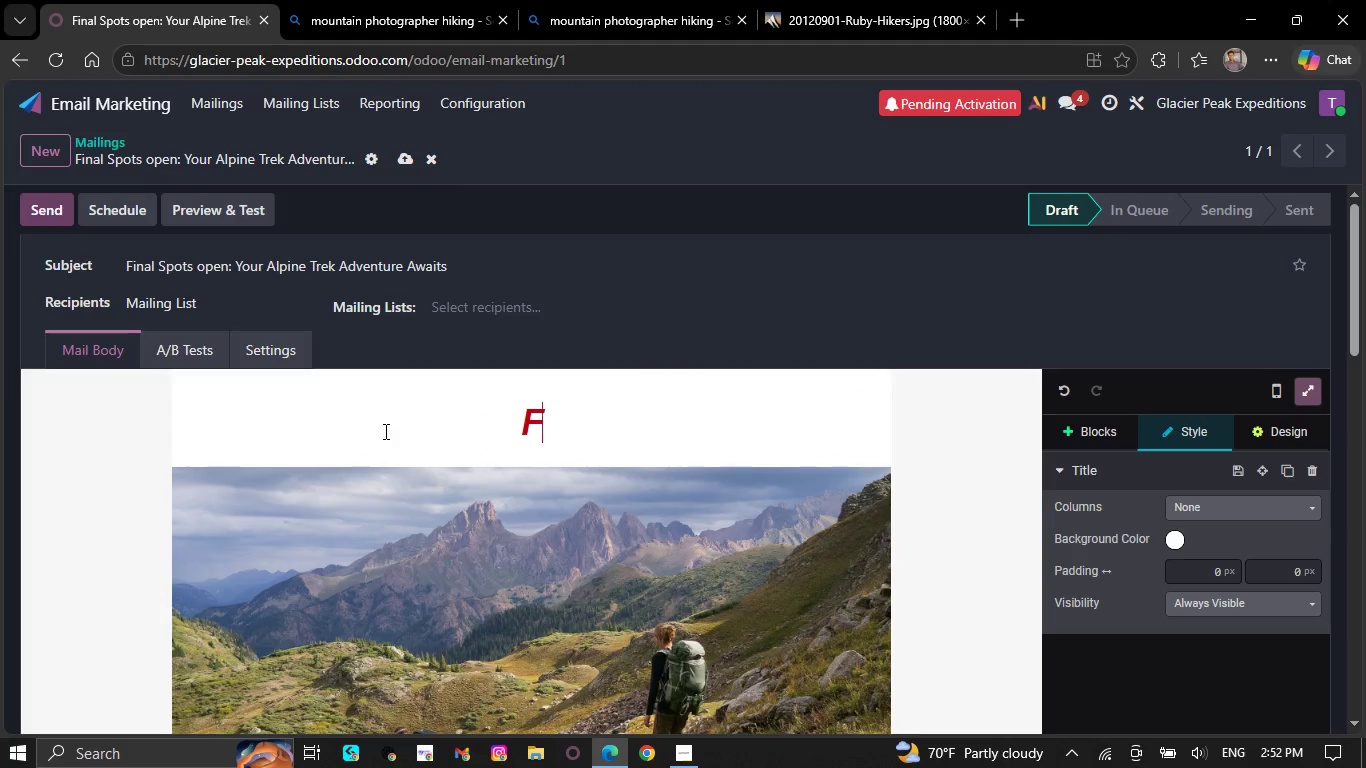 
key(Backspace)
type(A personalized alpine adventure)
 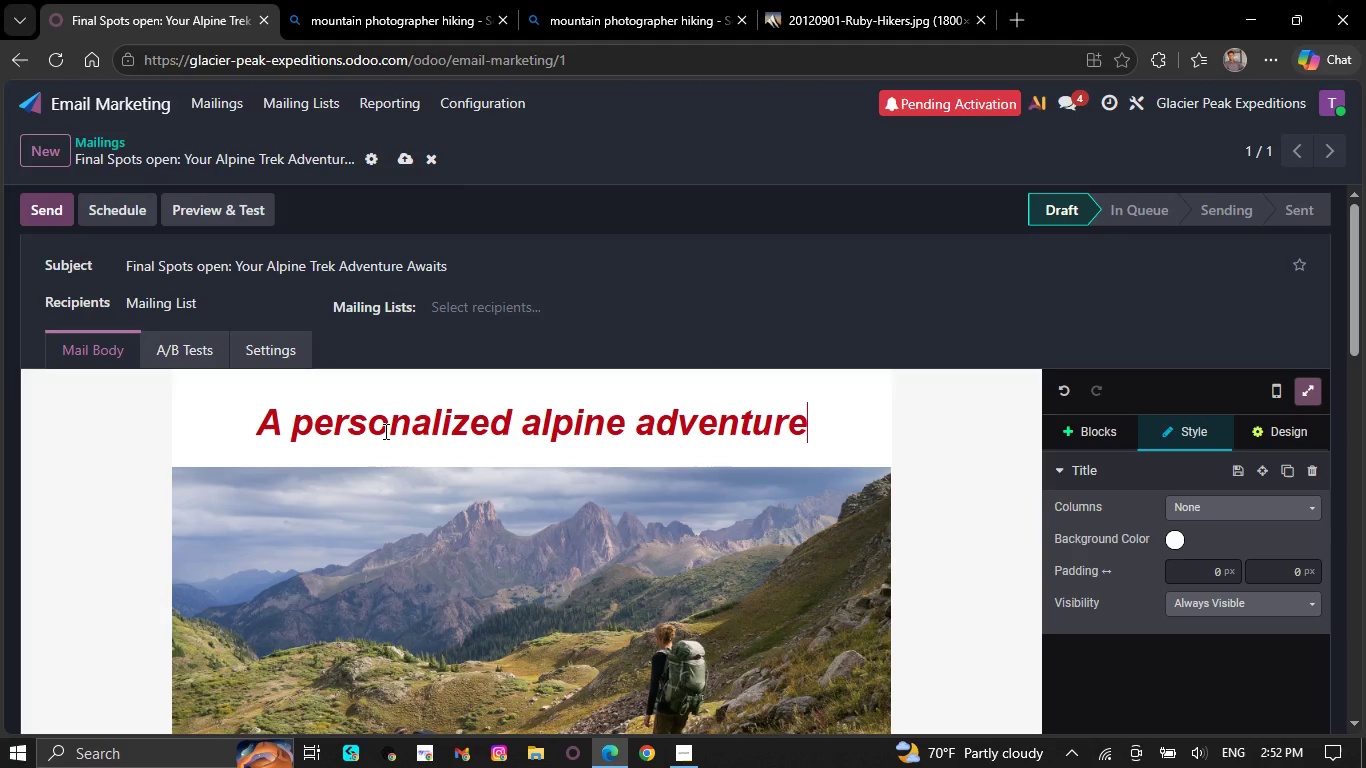 
wait(5.81)
 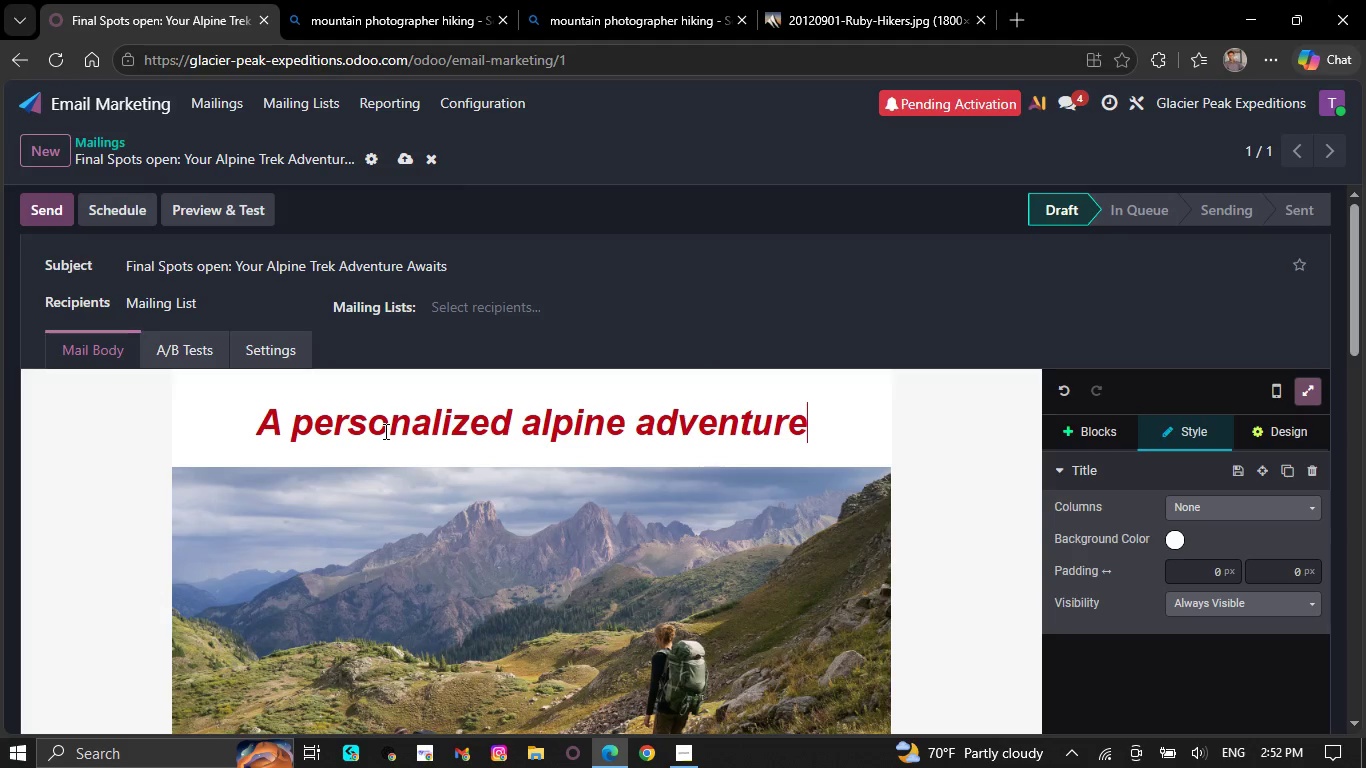 
type(d)
key(Backspace)
type(n)
key(Backspace)
type( de)
 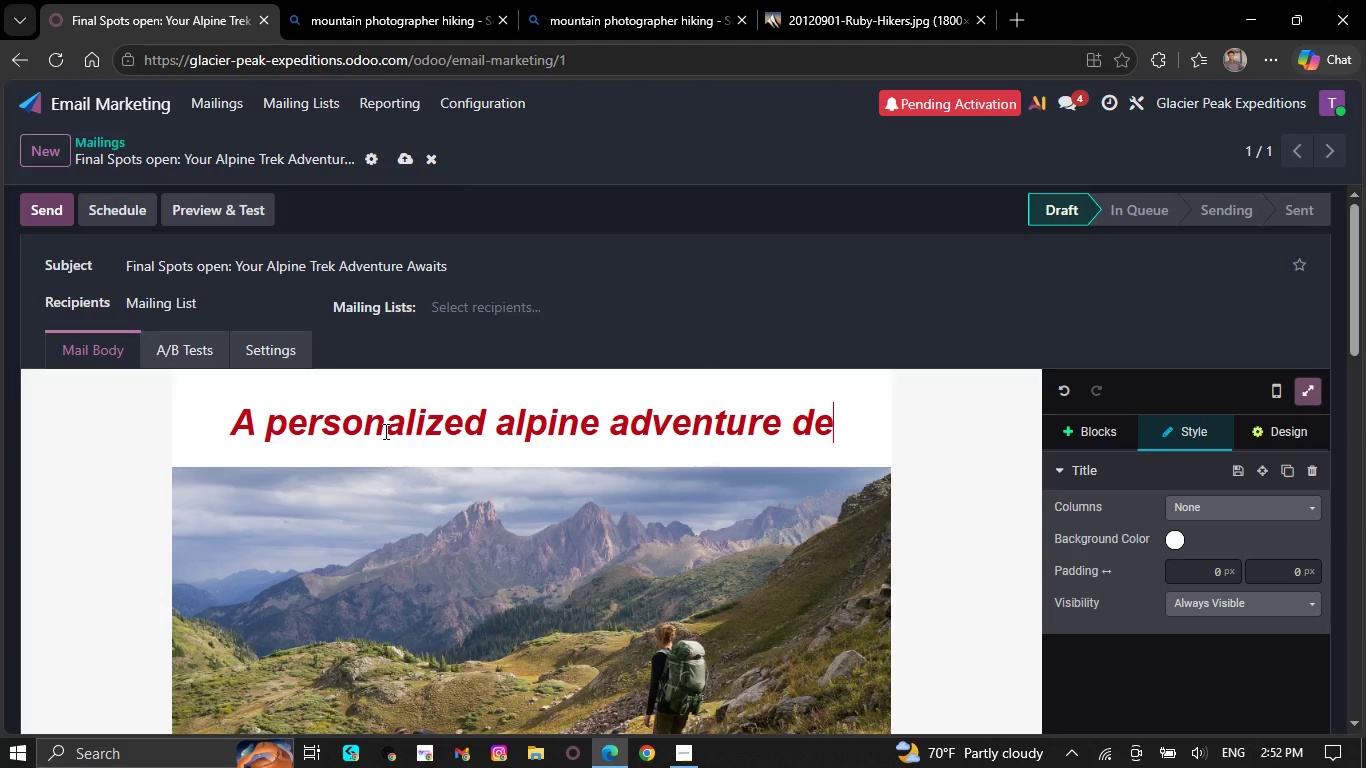 
type(signed )
 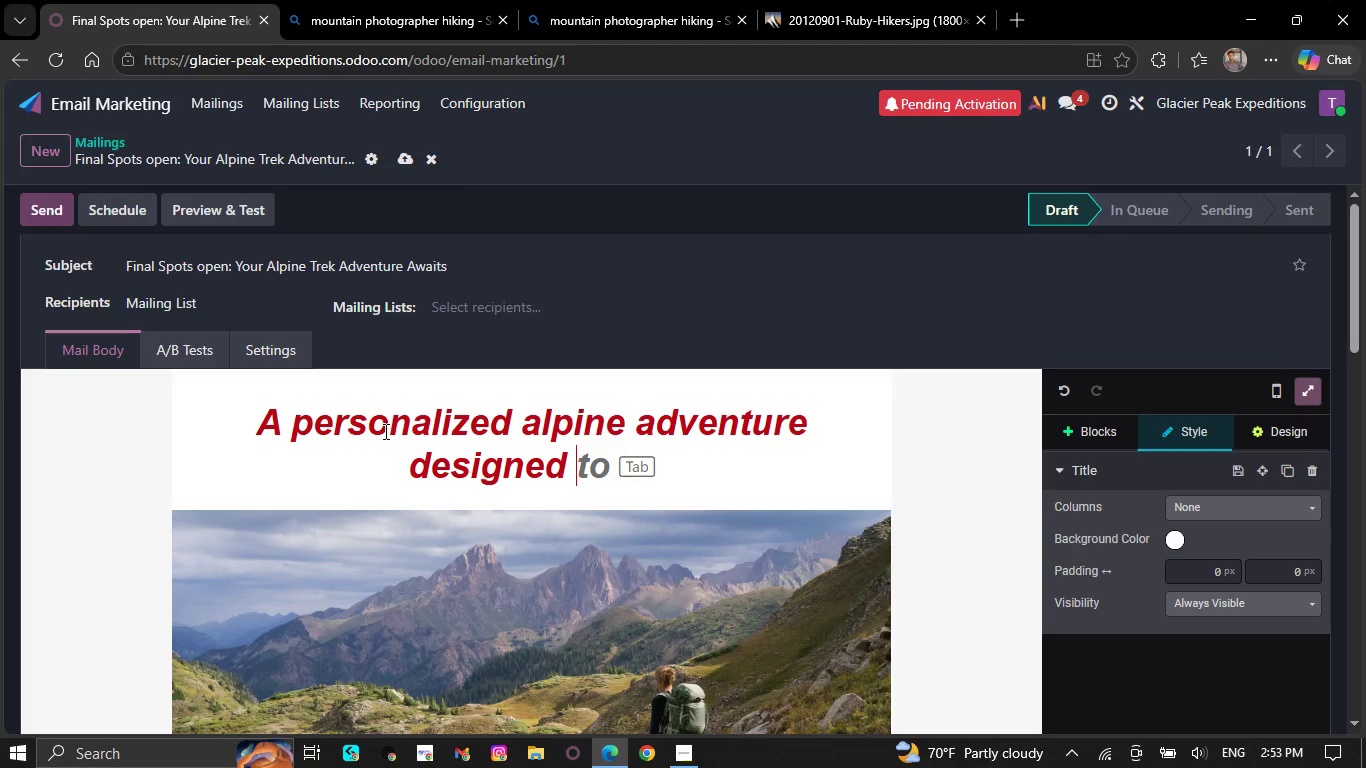 
type(for experienced explorers)
 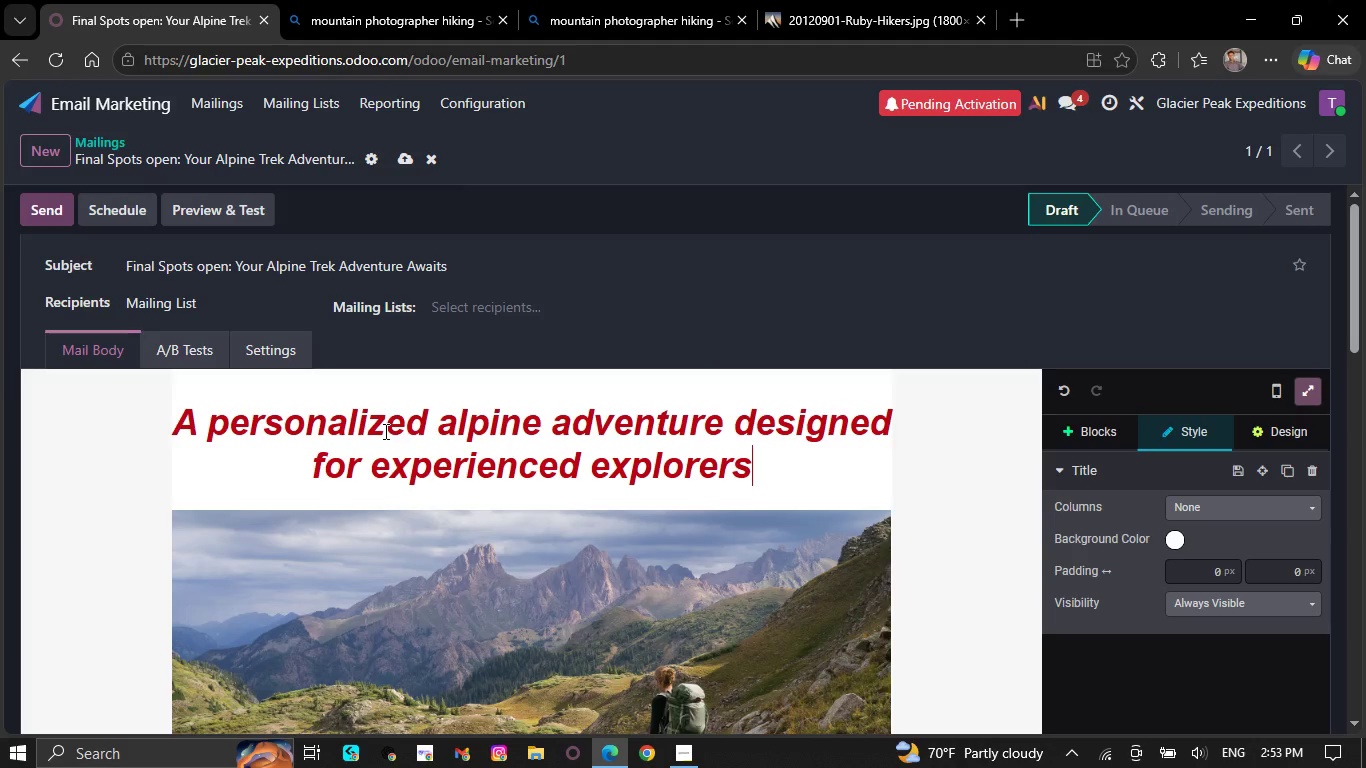 
wait(22.98)
 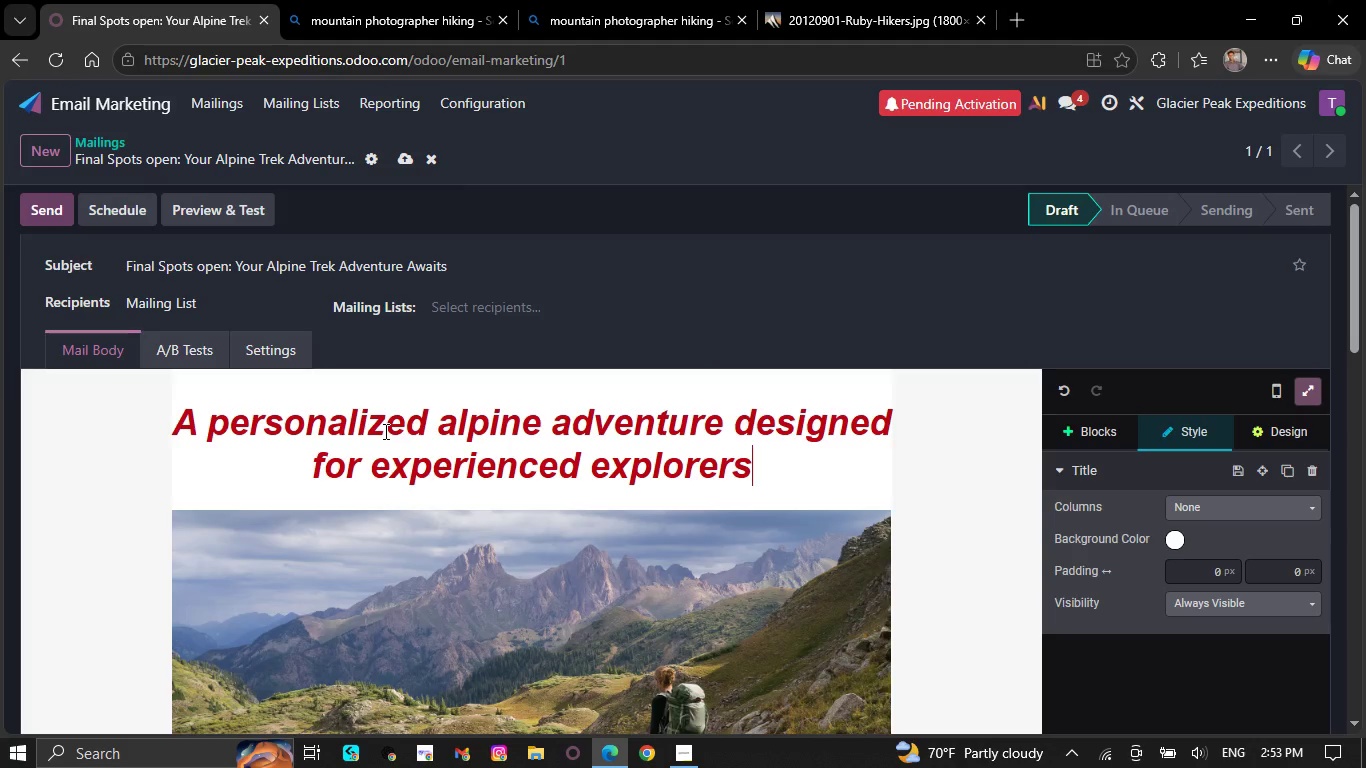 
scroll: coordinate [384, 431], scroll_direction: down, amount: 5.0
 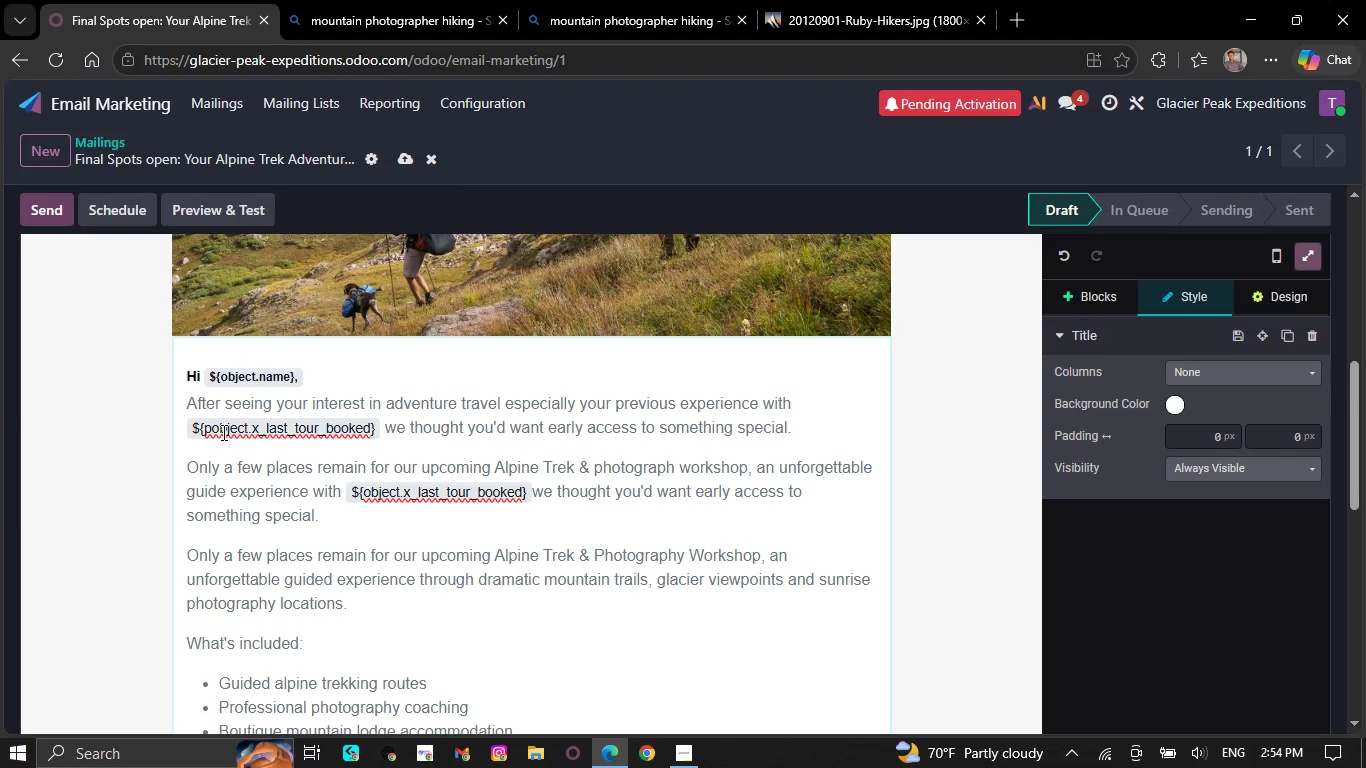 
wait(5.92)
 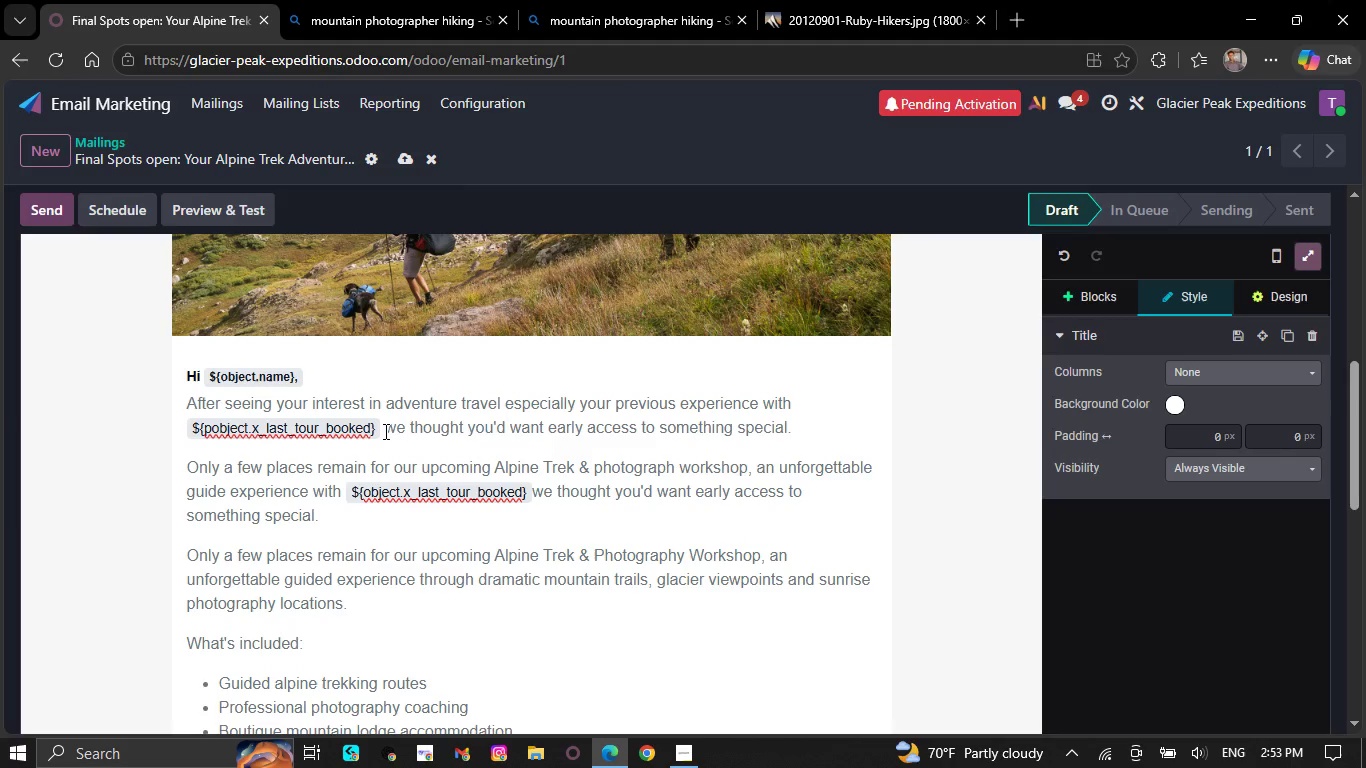 
left_click([223, 432])
 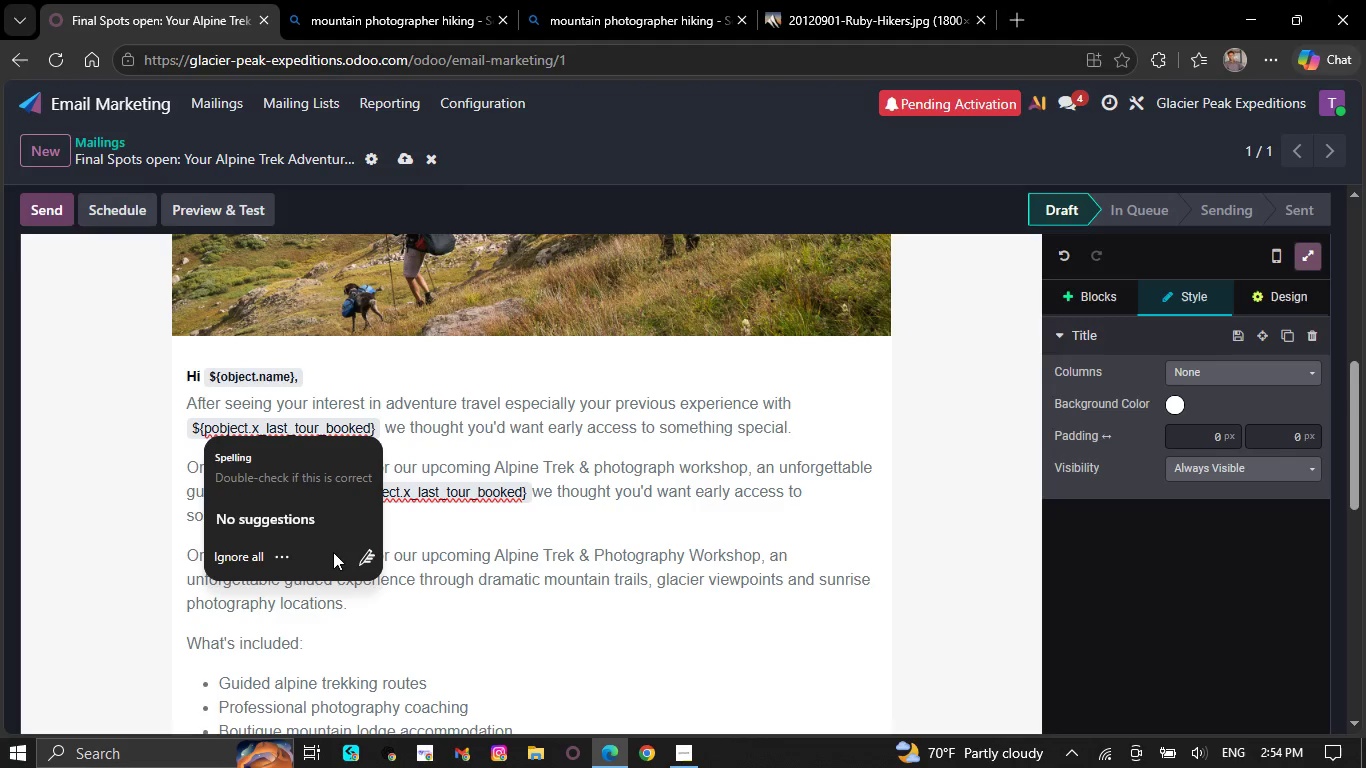 
wait(14.0)
 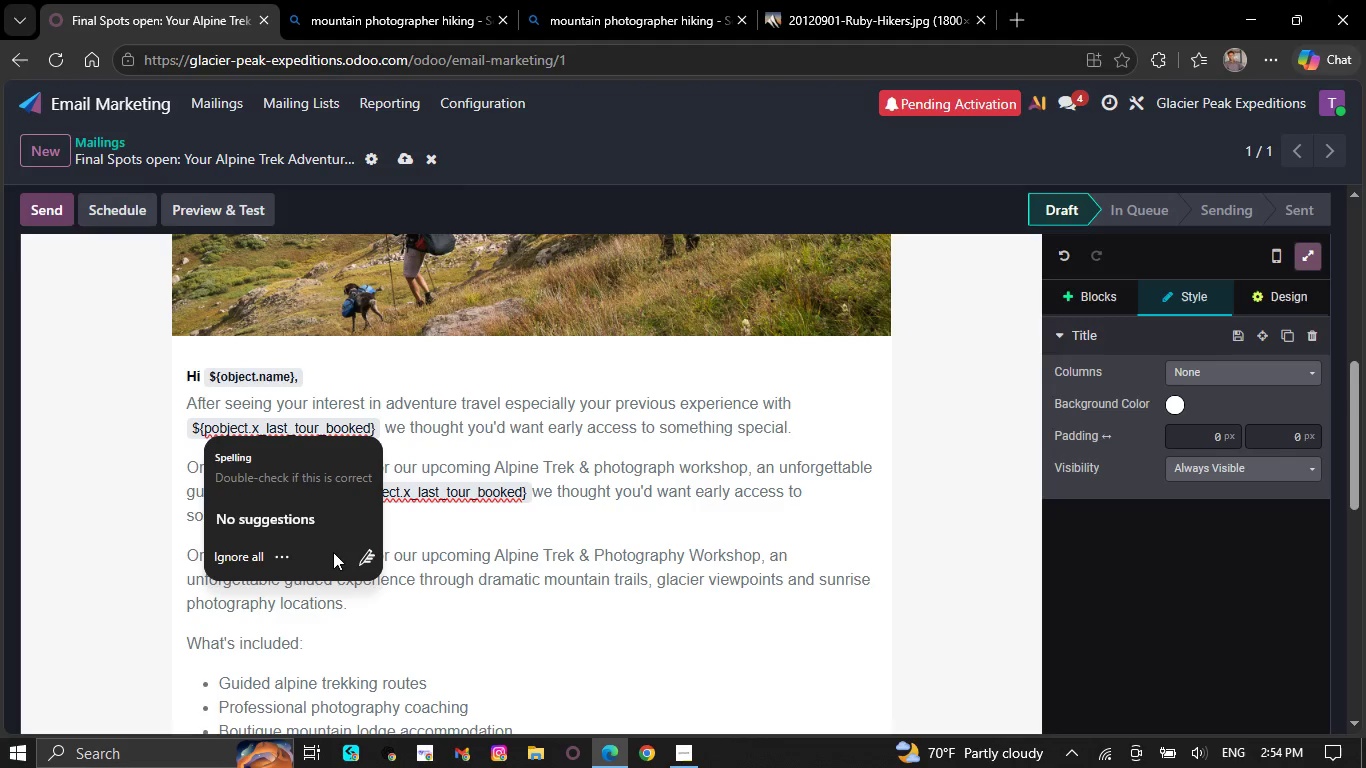 
key(ArrowLeft)
 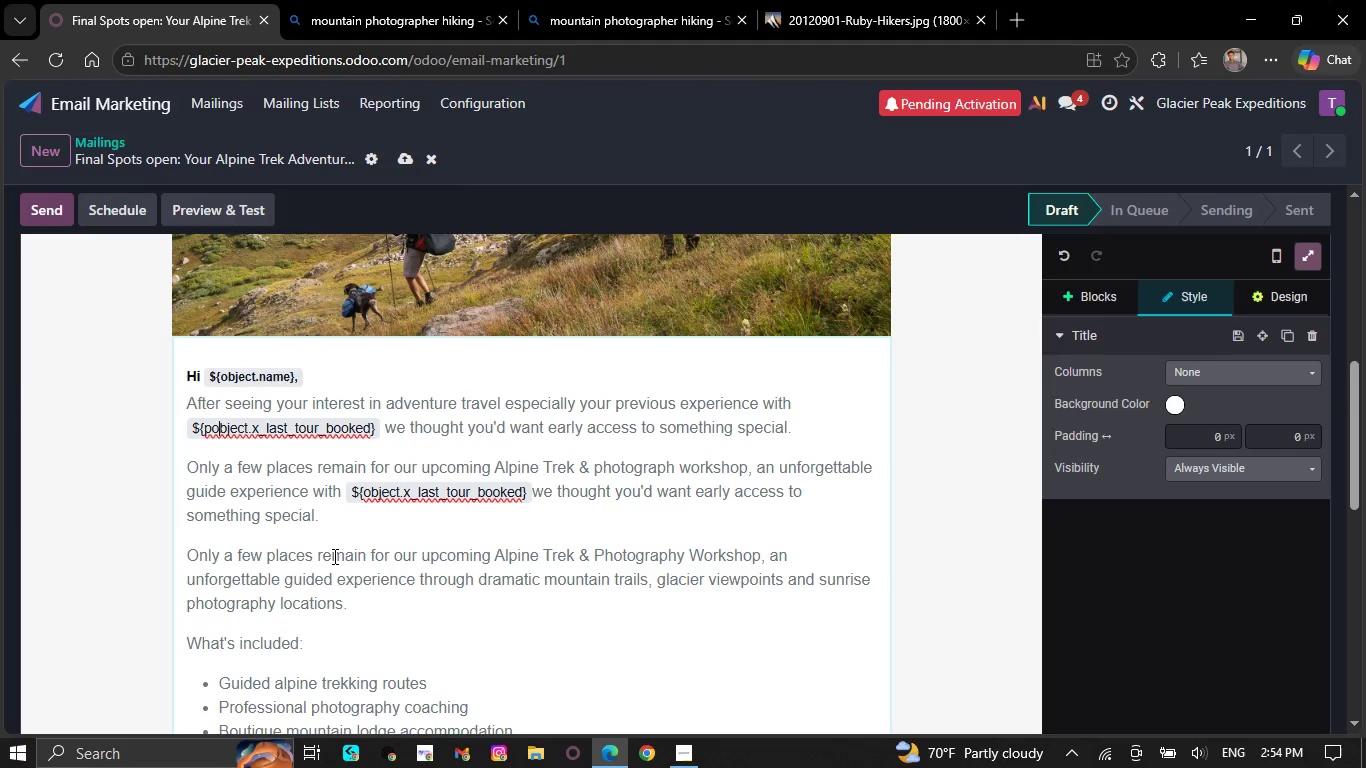 
key(ArrowLeft)
 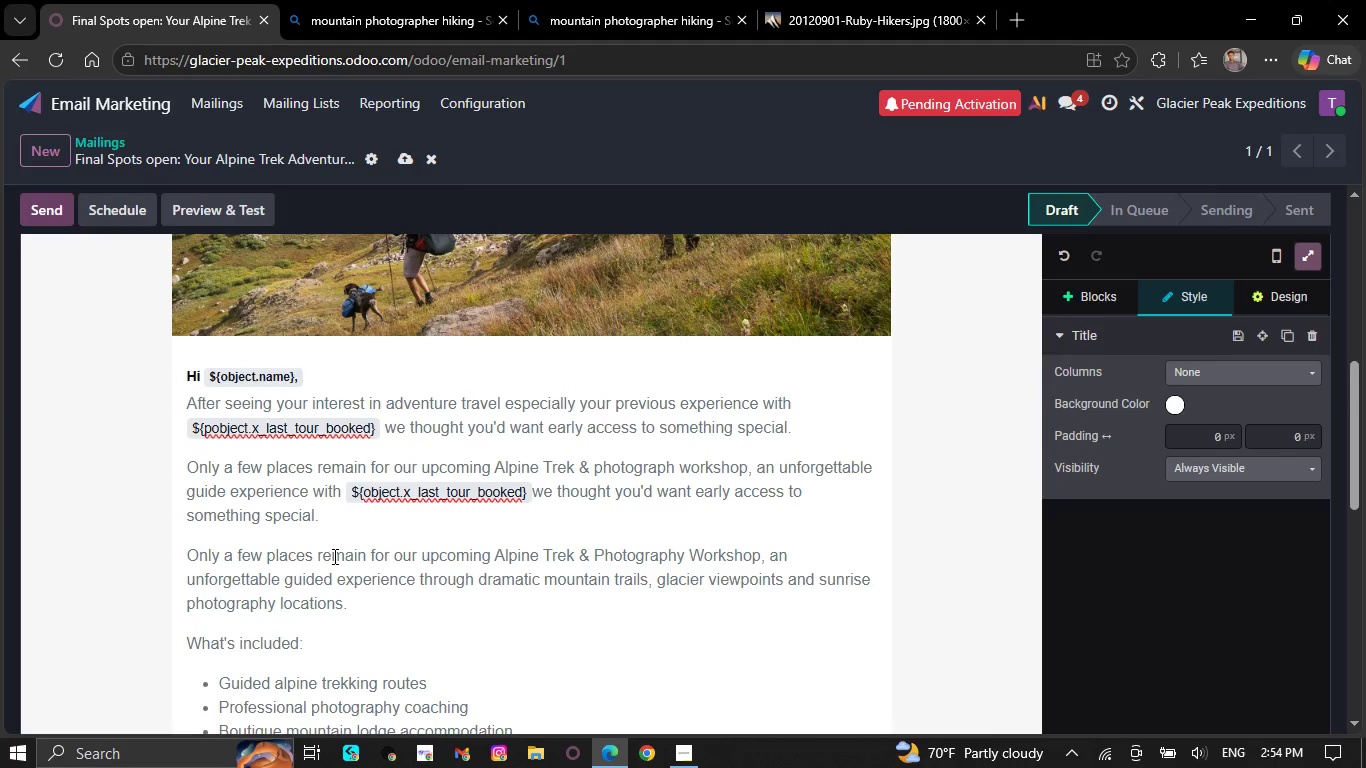 
key(Backspace)
 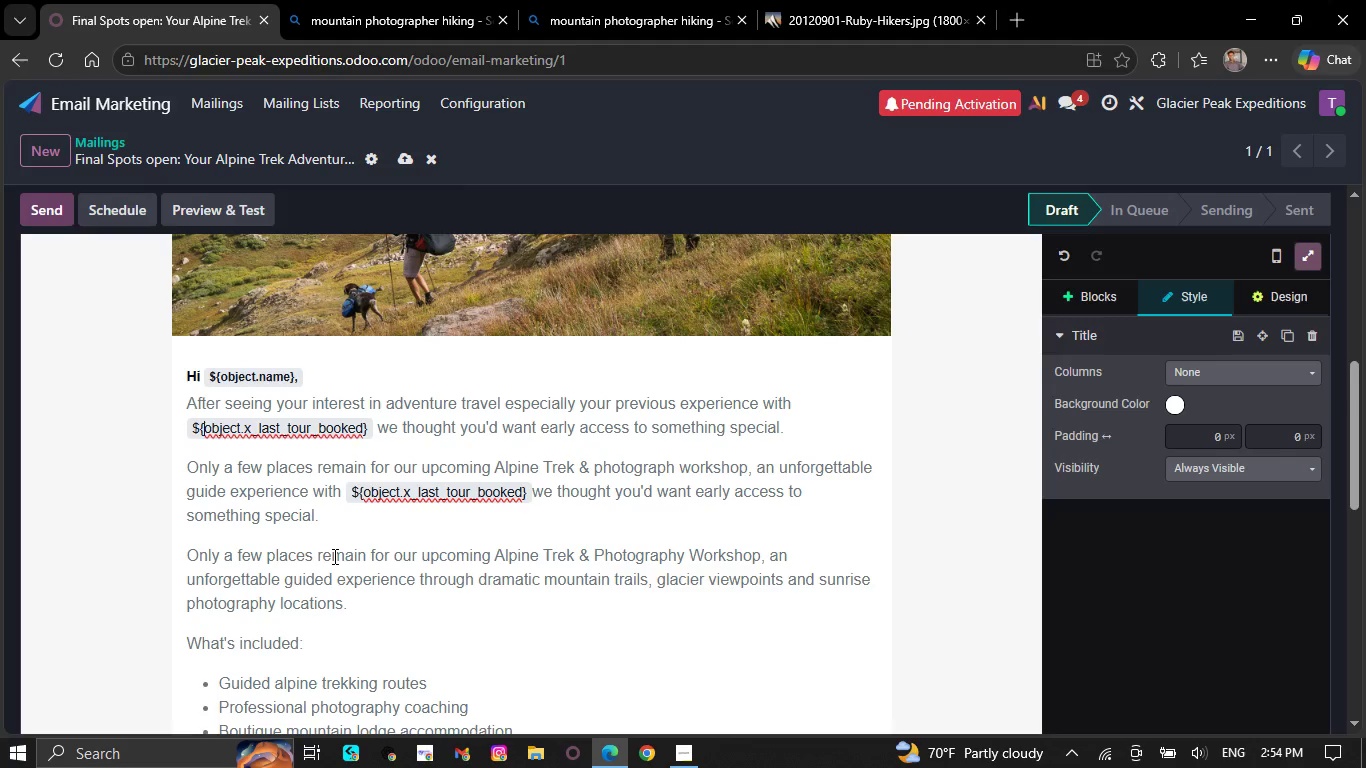 
wait(27.53)
 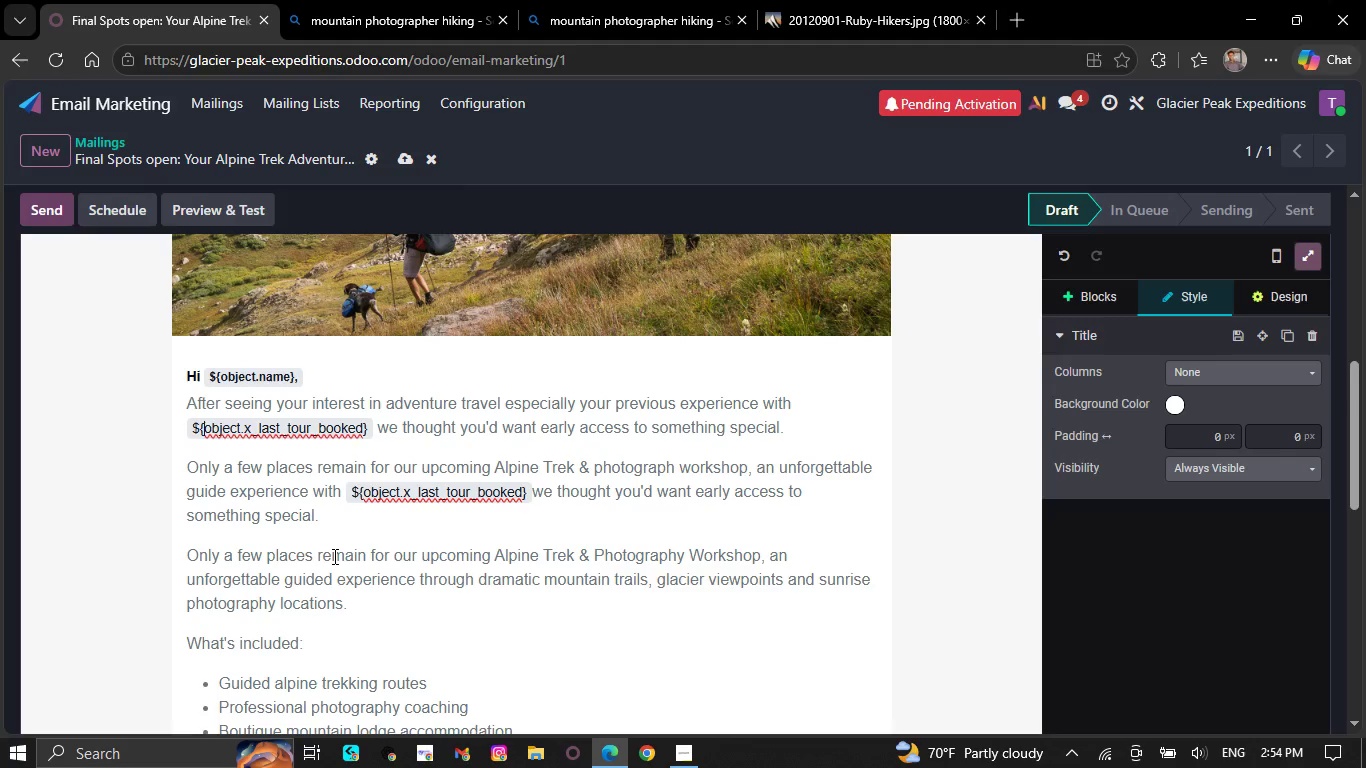 
scroll: coordinate [364, 194], scroll_direction: up, amount: 10.0
 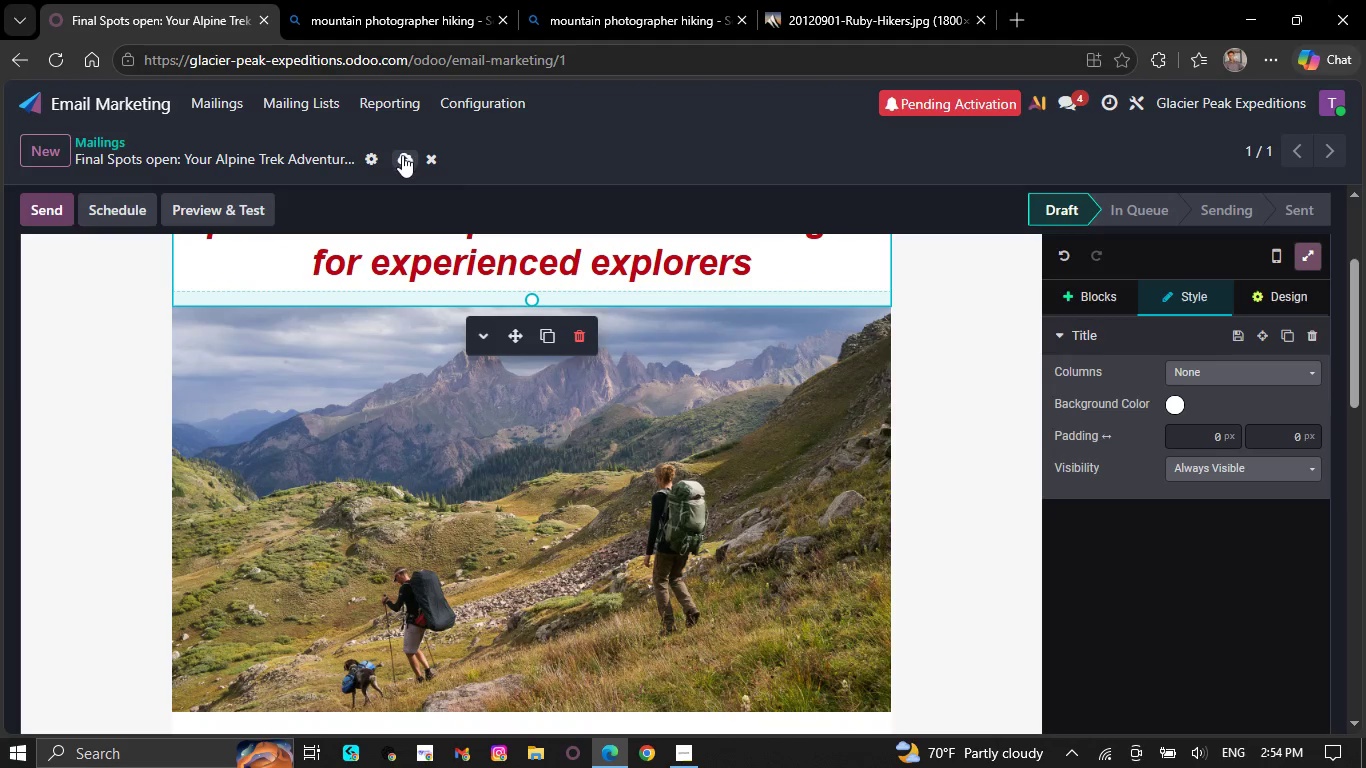 
left_click([402, 155])
 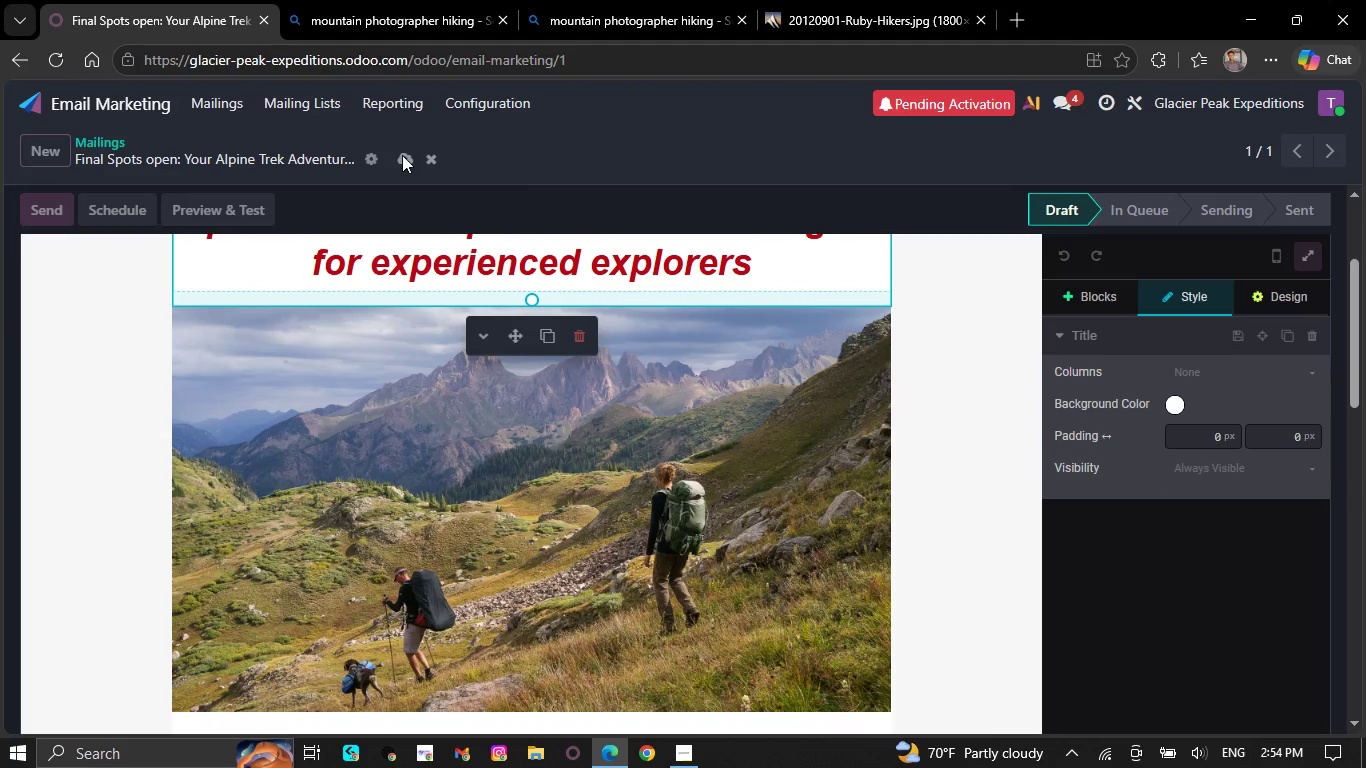 
scroll: coordinate [402, 155], scroll_direction: up, amount: 9.0
 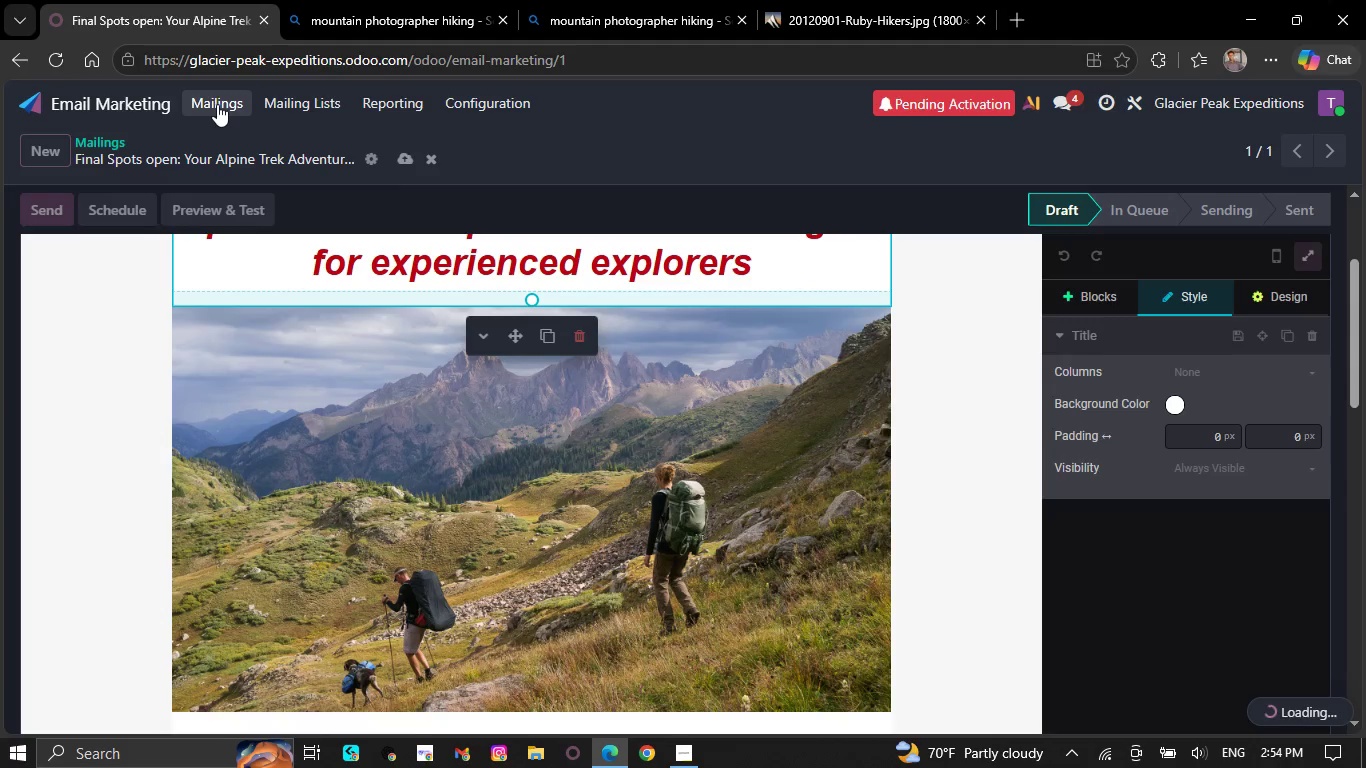 
left_click([217, 104])
 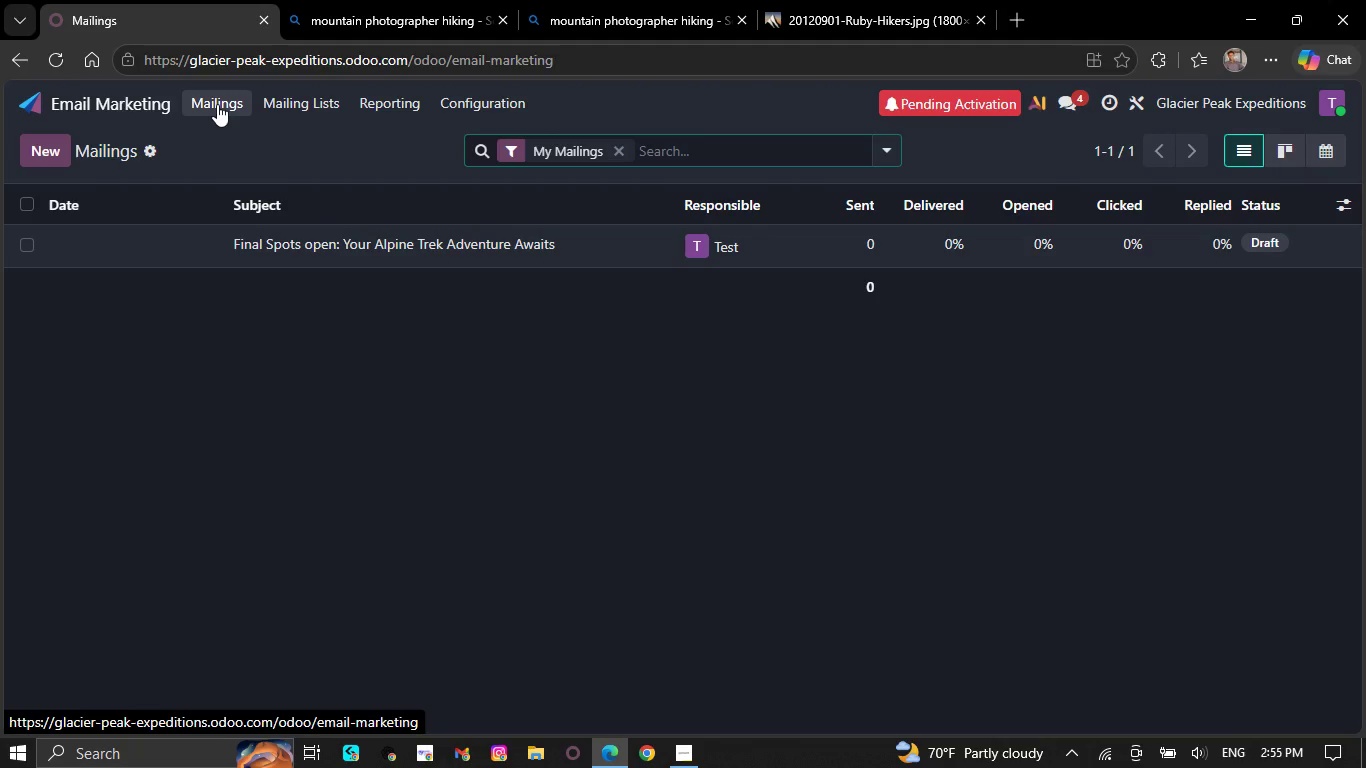 
wait(23.61)
 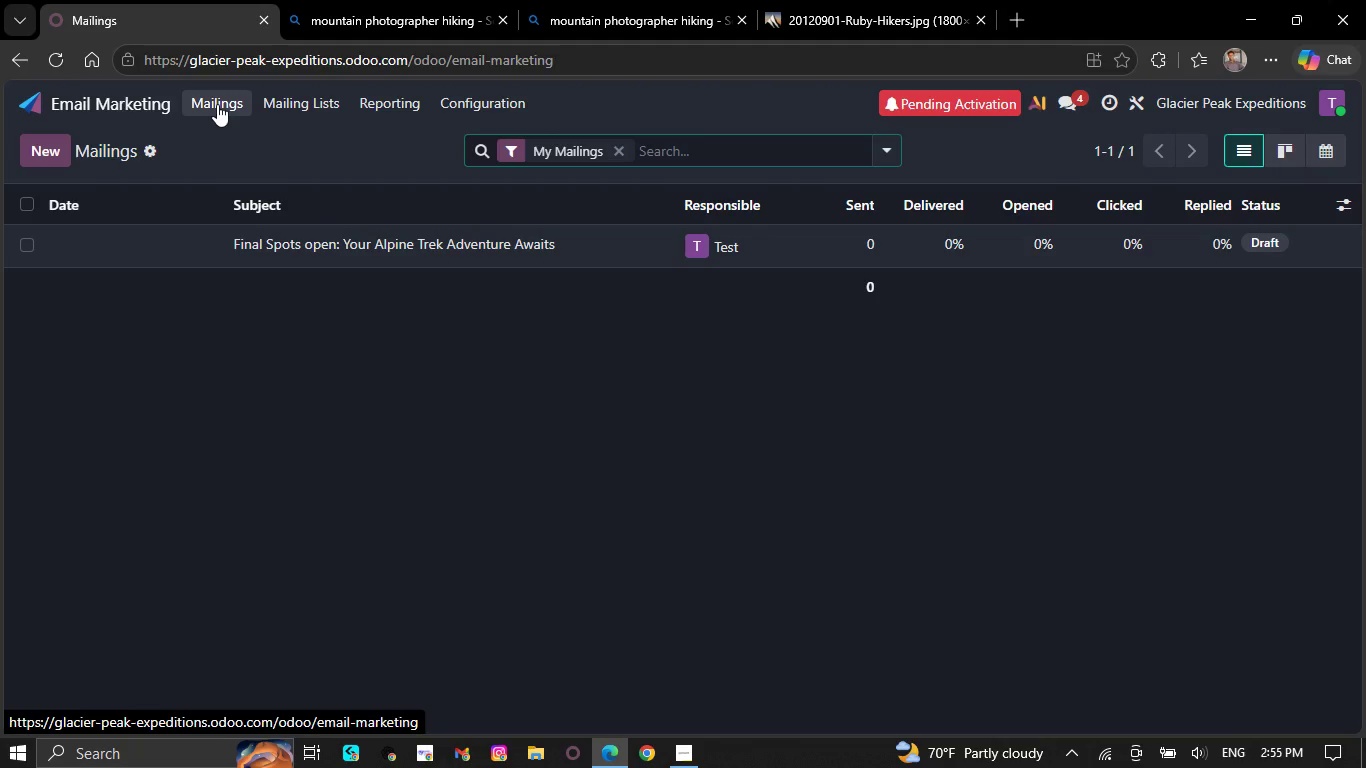 
left_click([53, 152])
 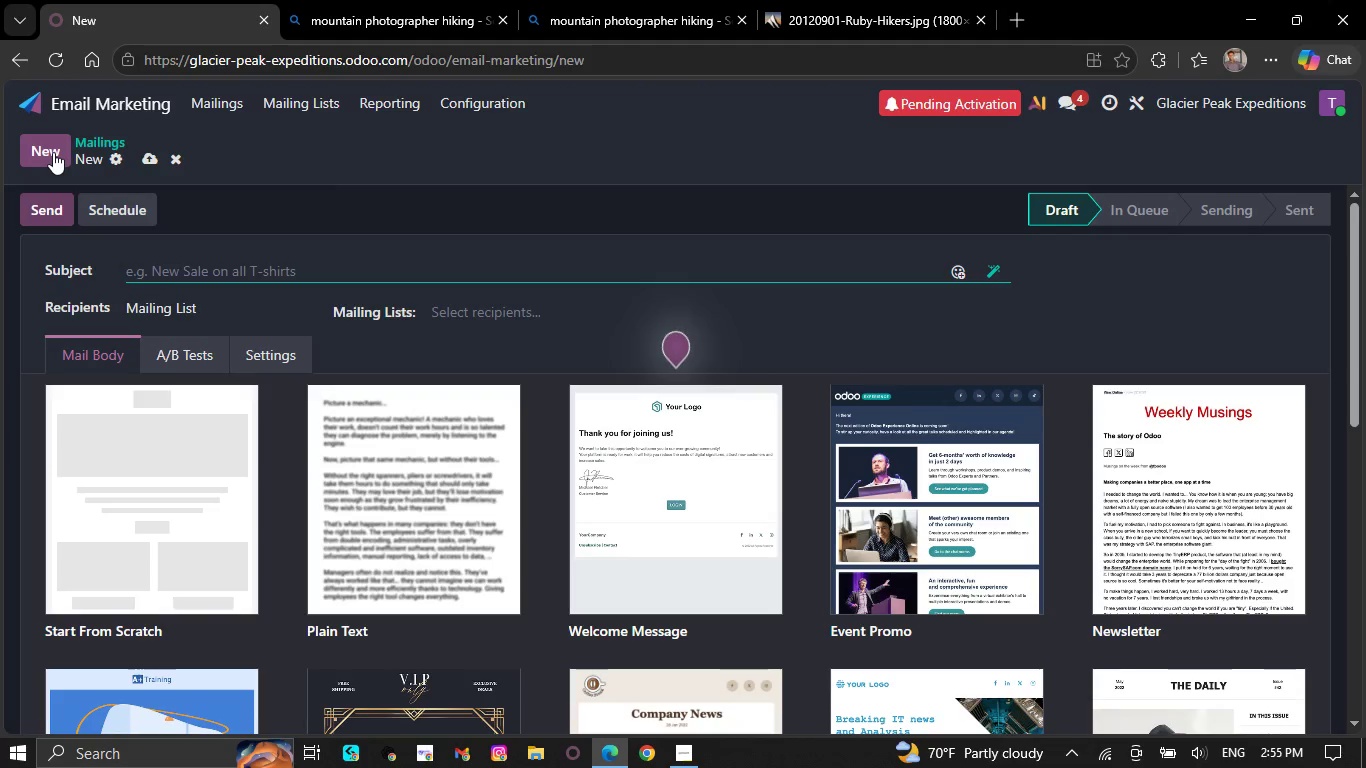 
wait(10.53)
 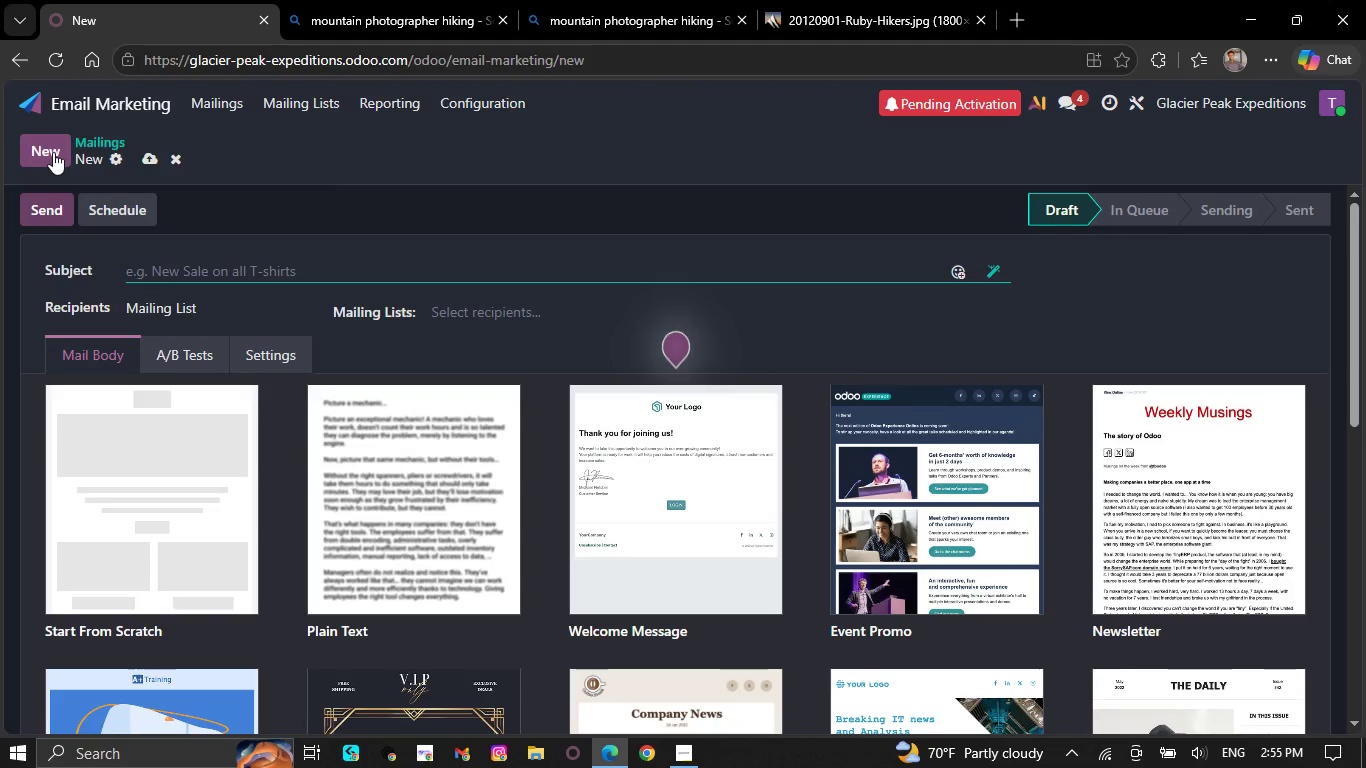 
scroll: coordinate [94, 433], scroll_direction: down, amount: 16.0
 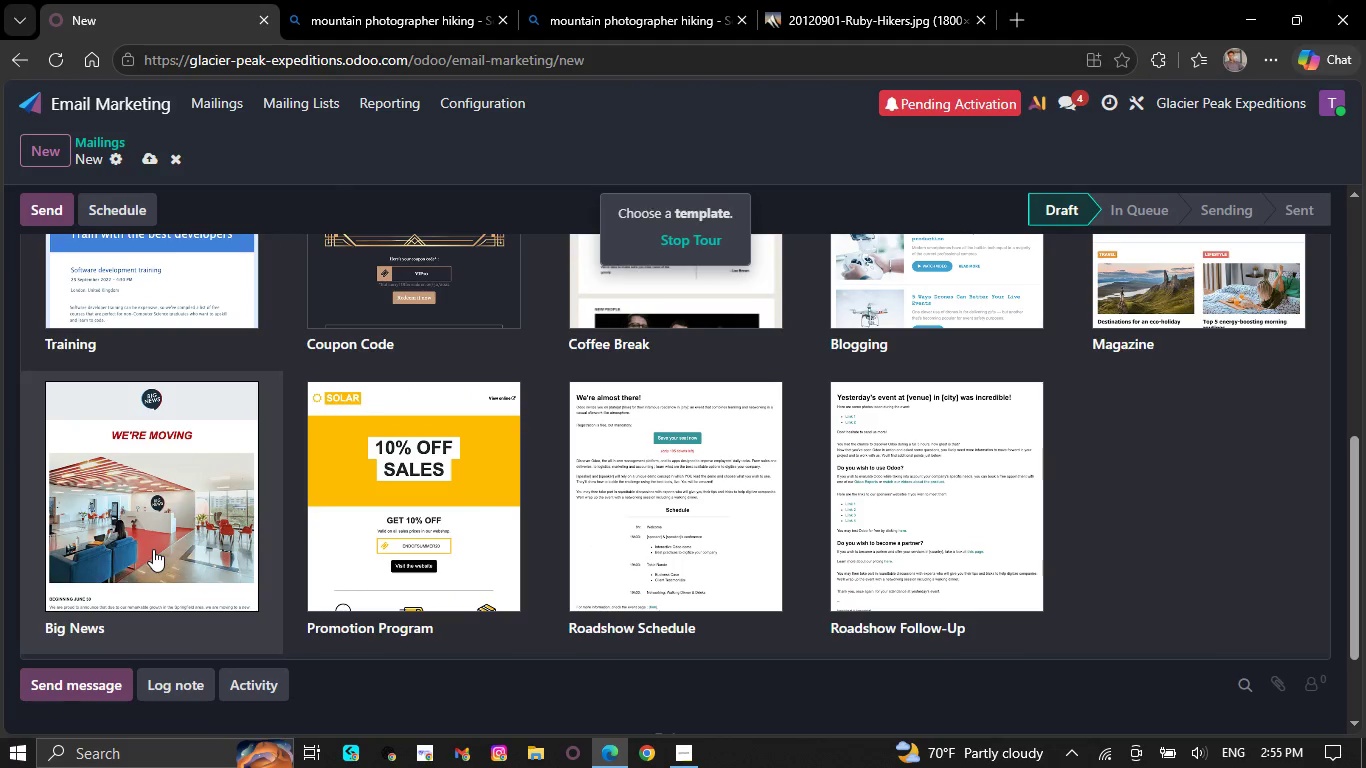 
left_click([153, 549])
 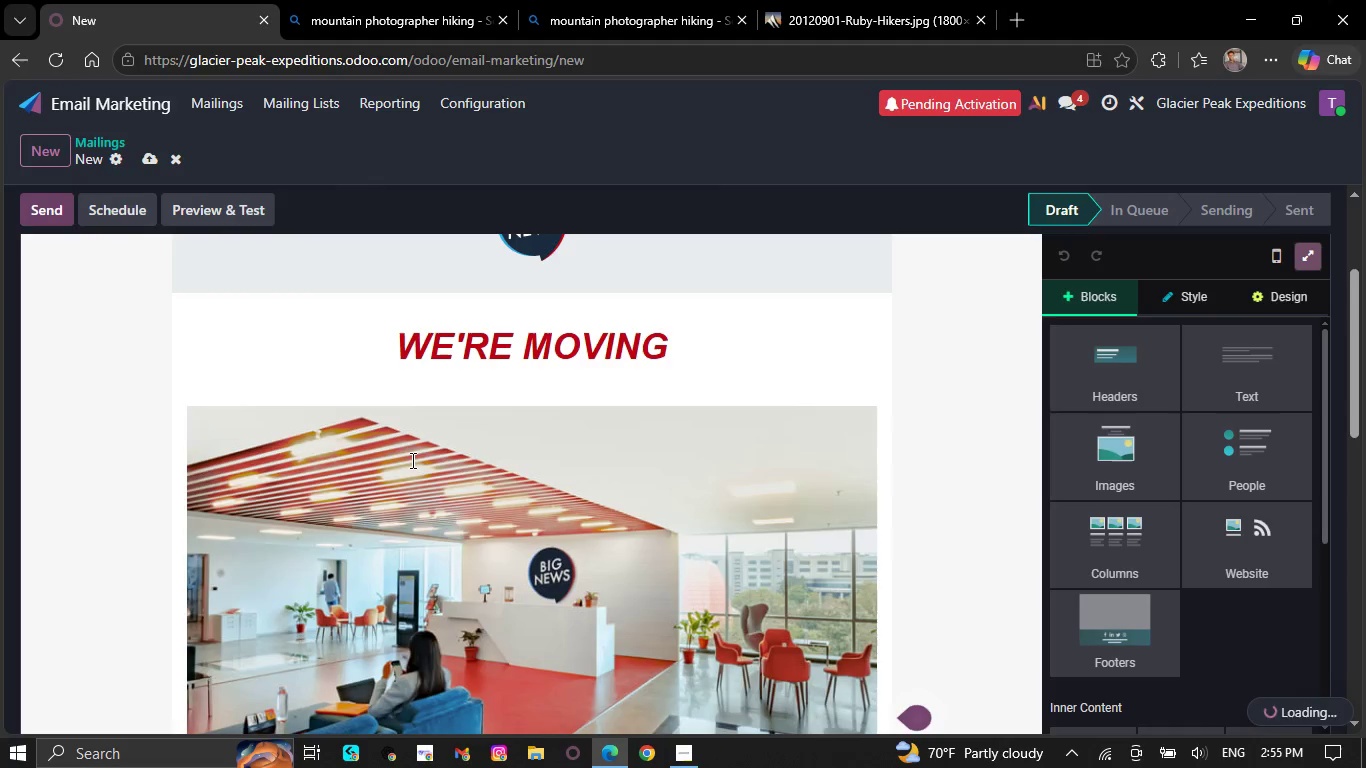 
scroll: coordinate [477, 591], scroll_direction: down, amount: 16.0
 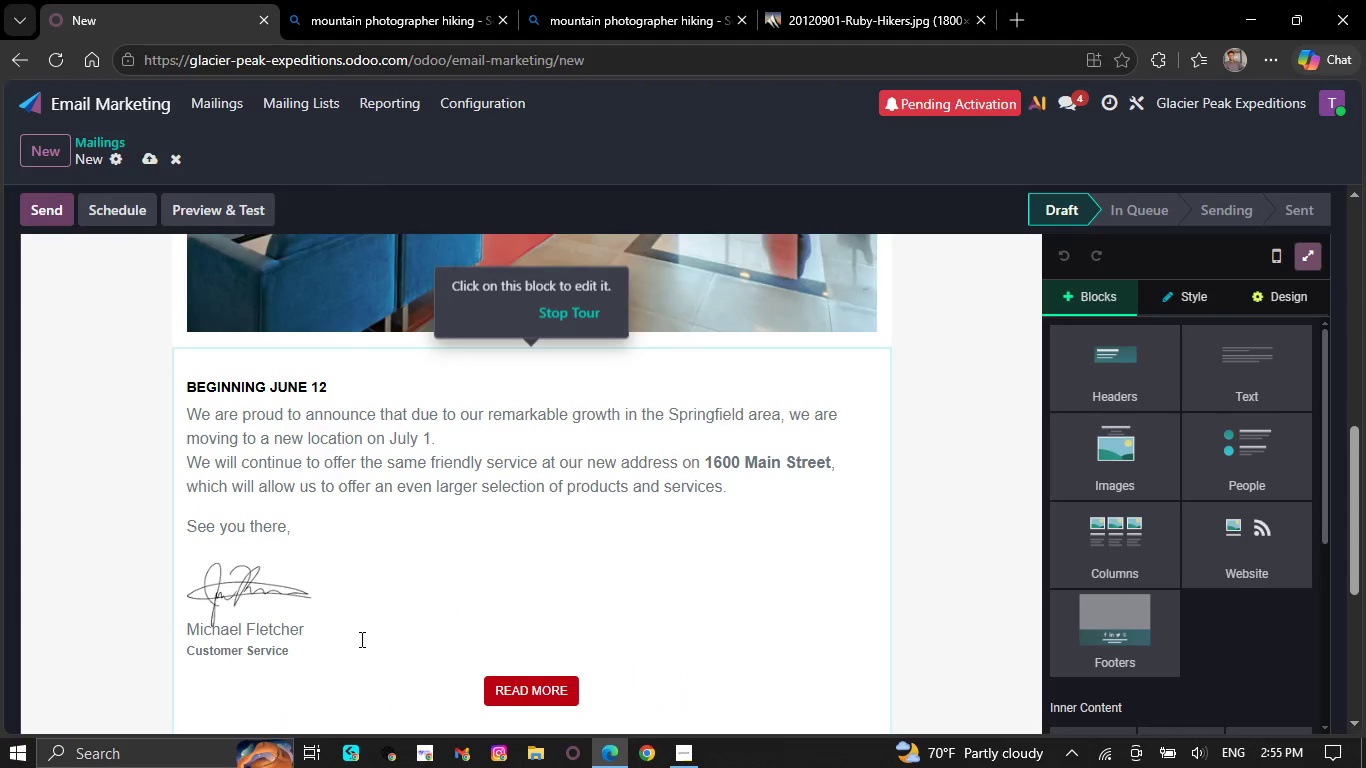 
left_click([360, 639])
 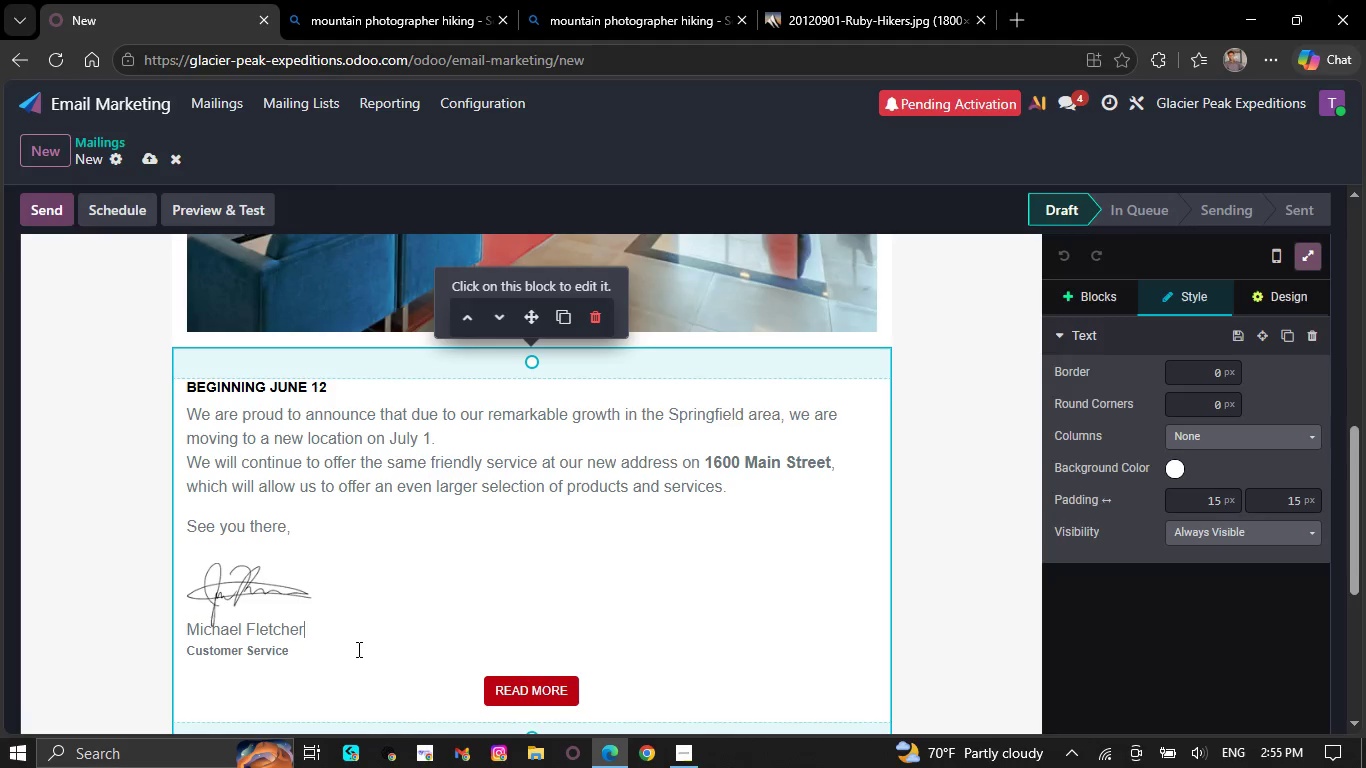 
left_click([354, 651])
 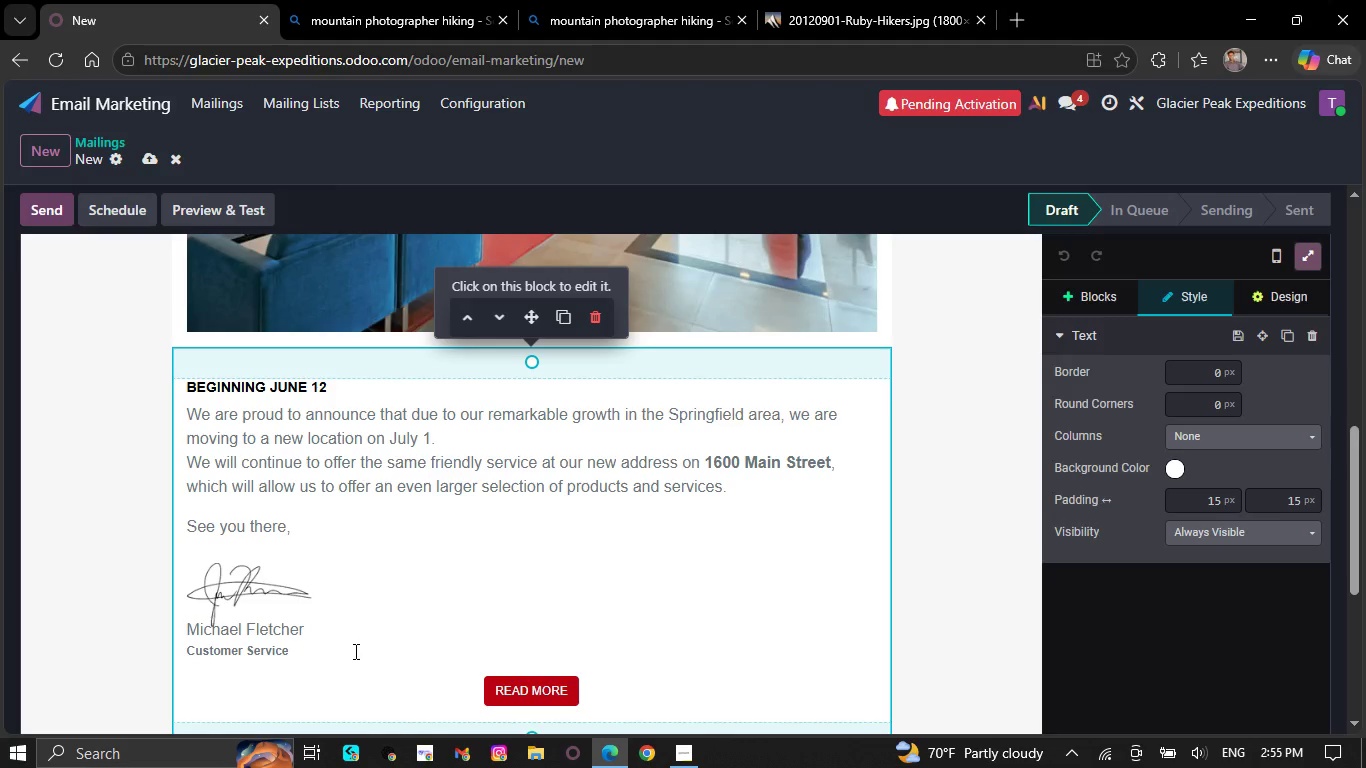 
key(Backspace)
 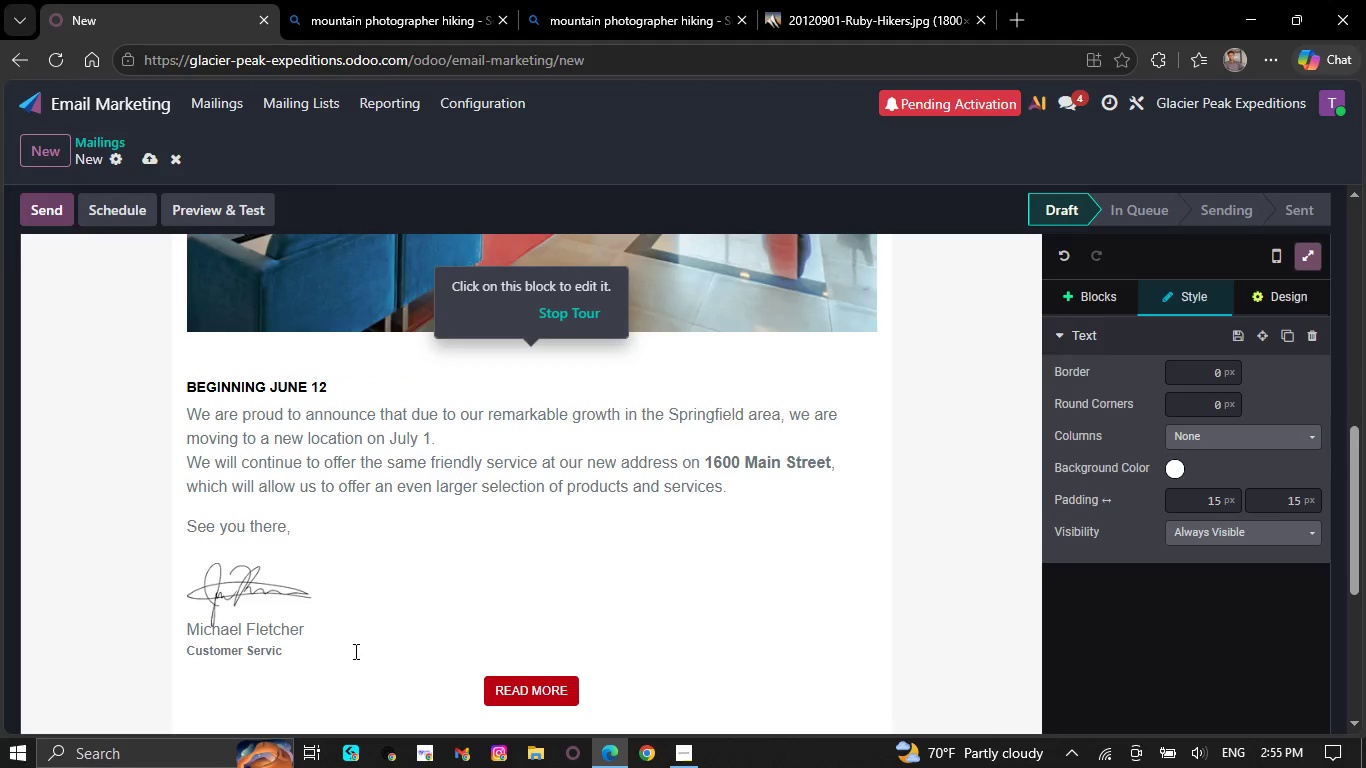 
key(Backspace)
 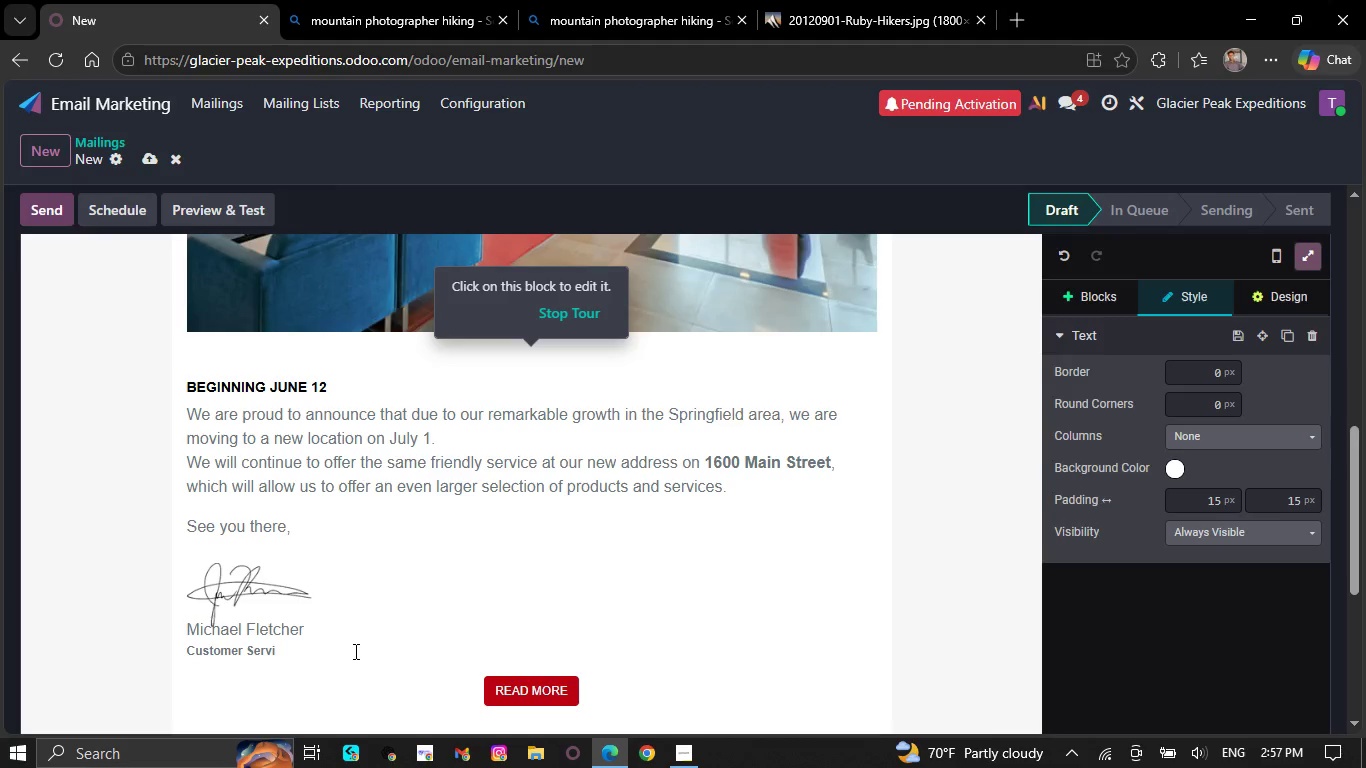 
wait(90.61)
 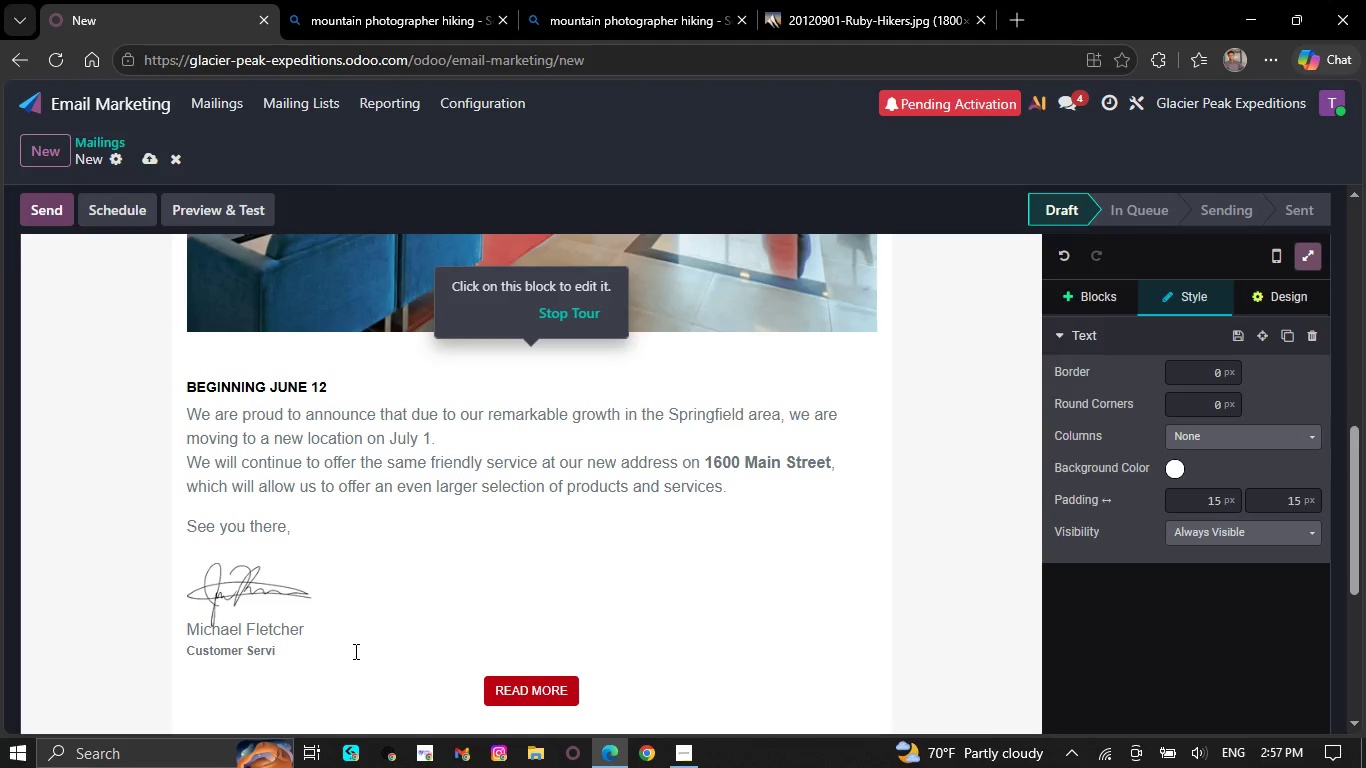 
key(Backspace)
 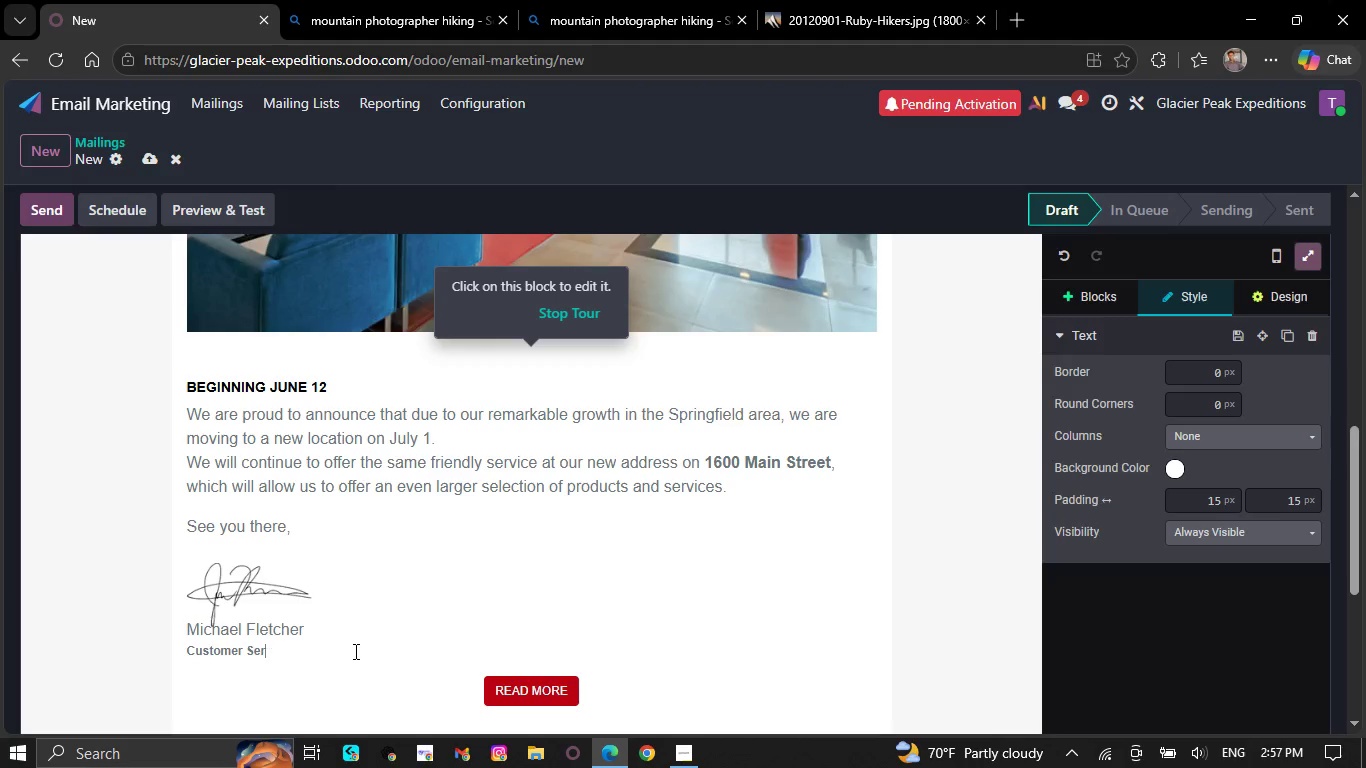 
key(Backspace)
 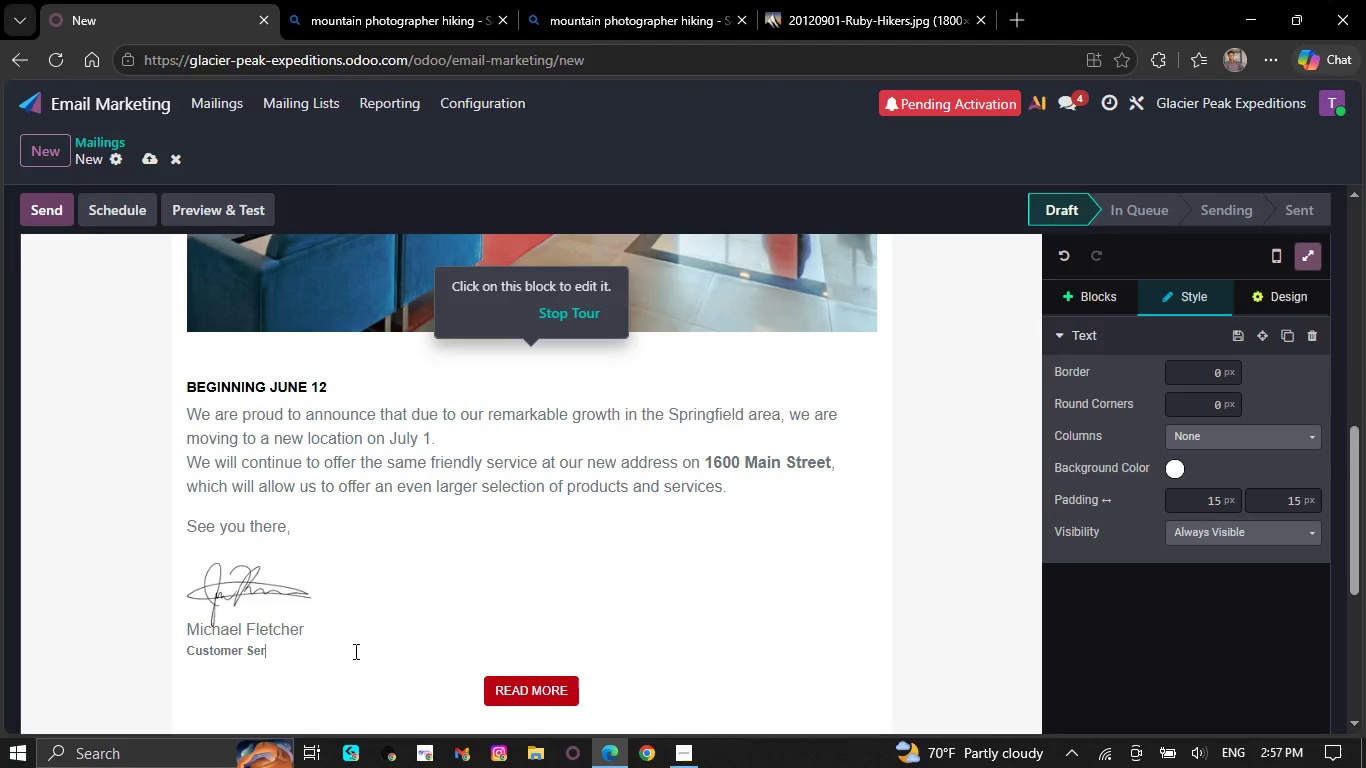 
wait(22.05)
 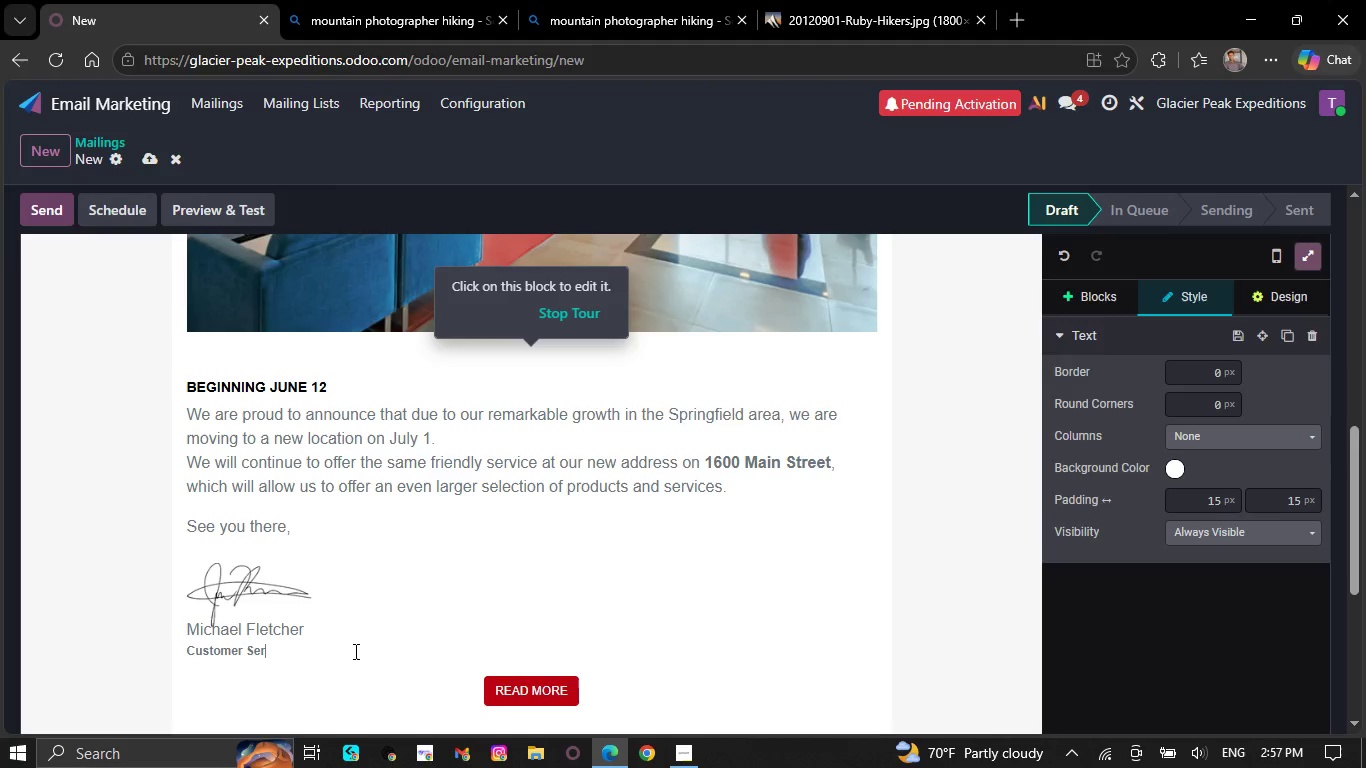 
key(Backspace)
 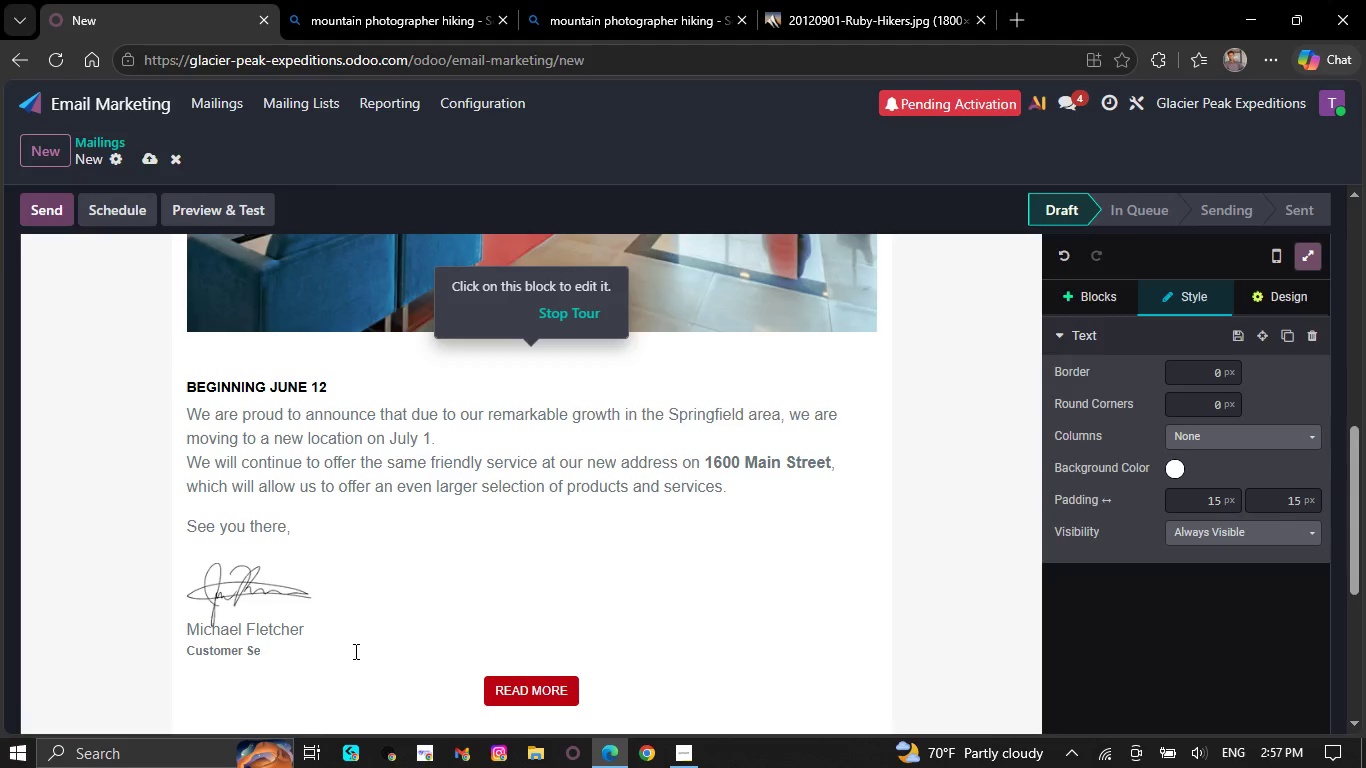 
key(Backspace)
 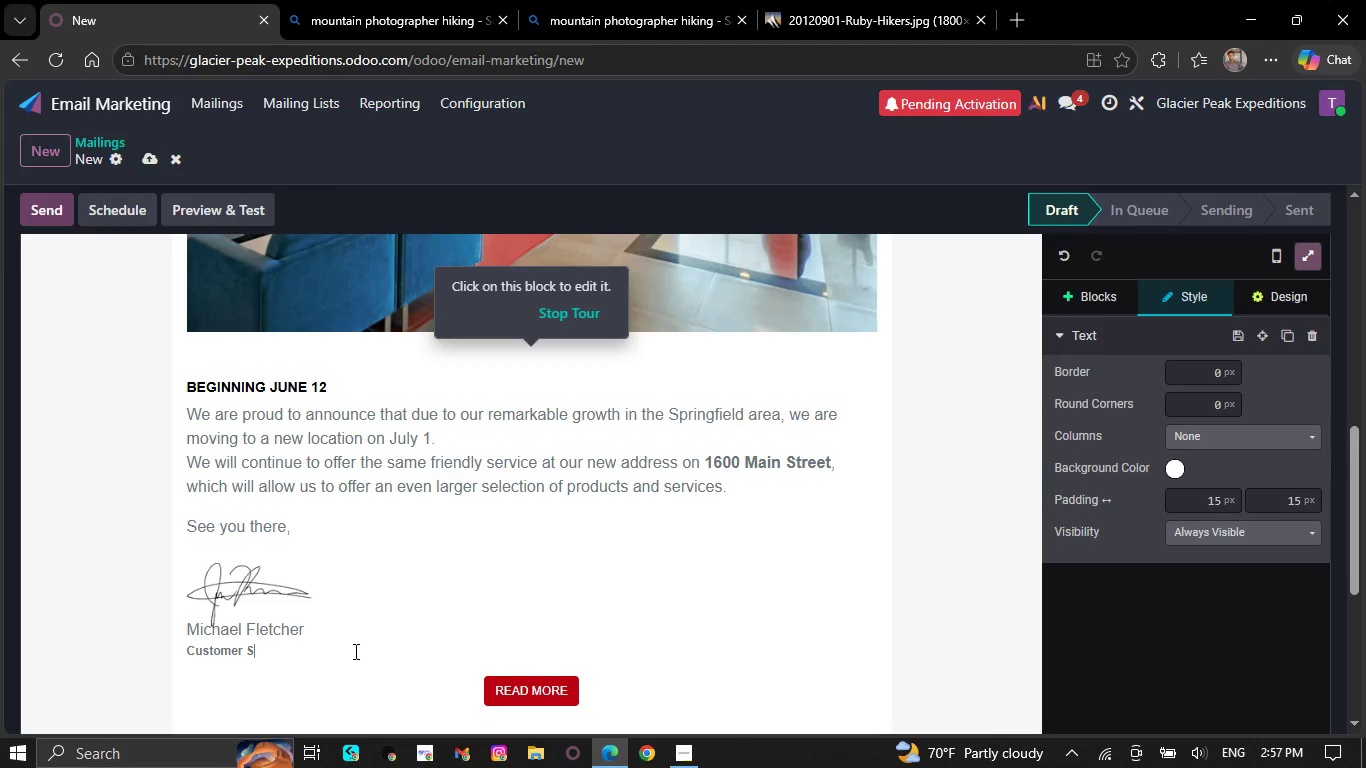 
key(Backspace)
 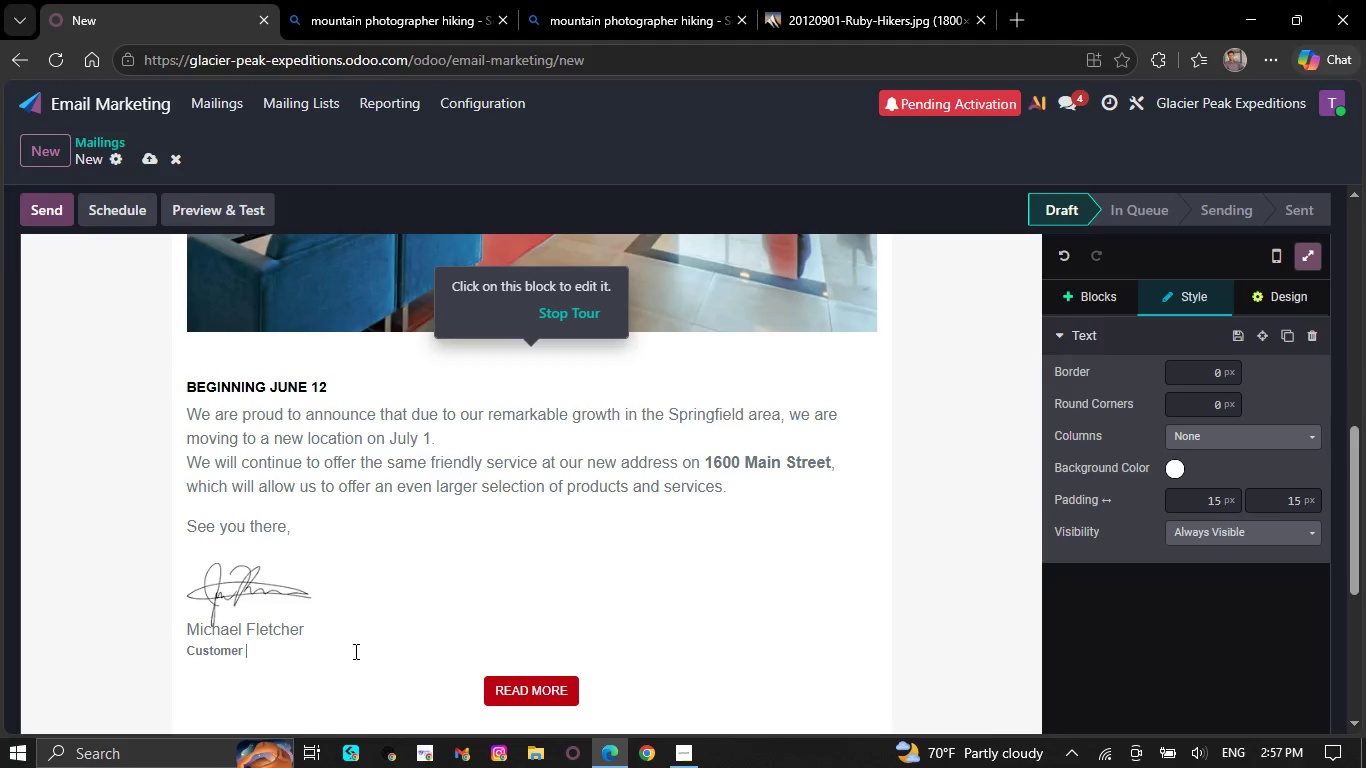 
hold_key(key=Backspace, duration=0.44)
 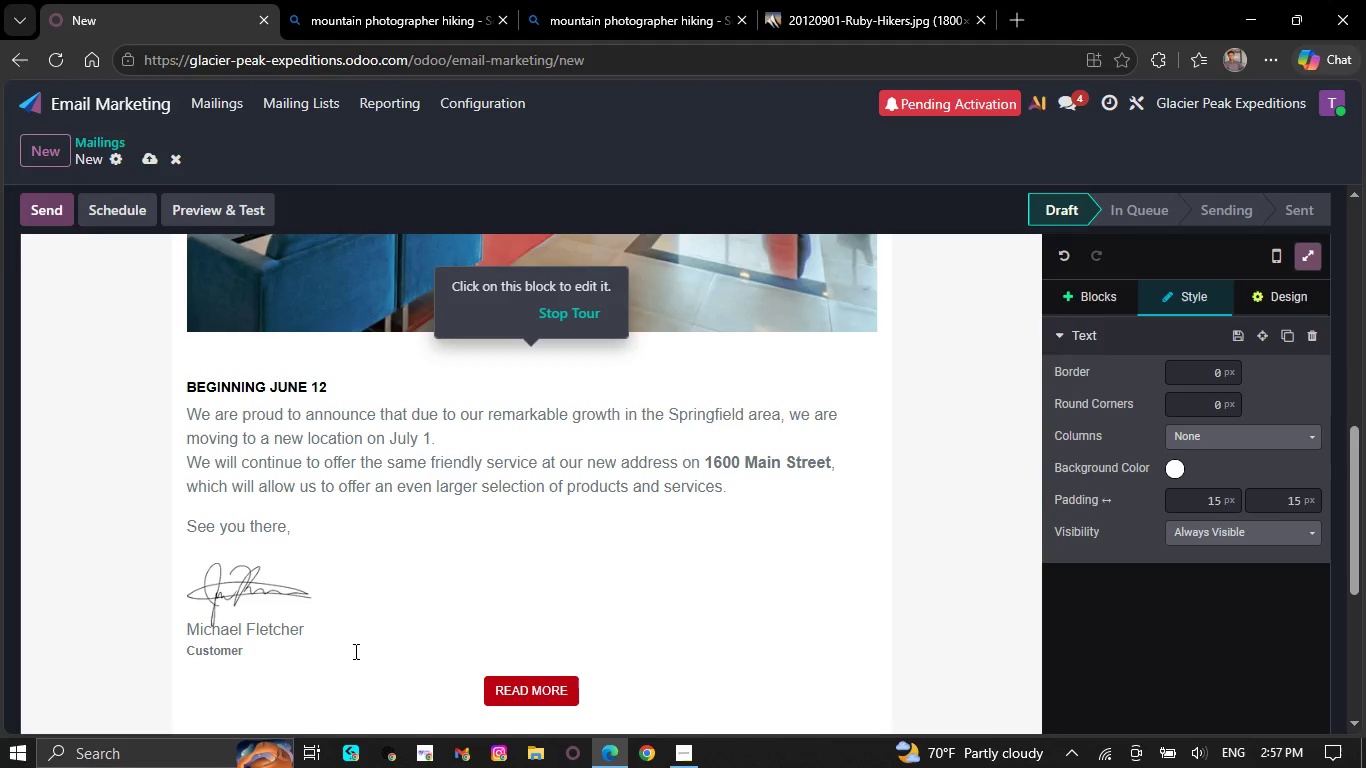 
key(Backspace)
 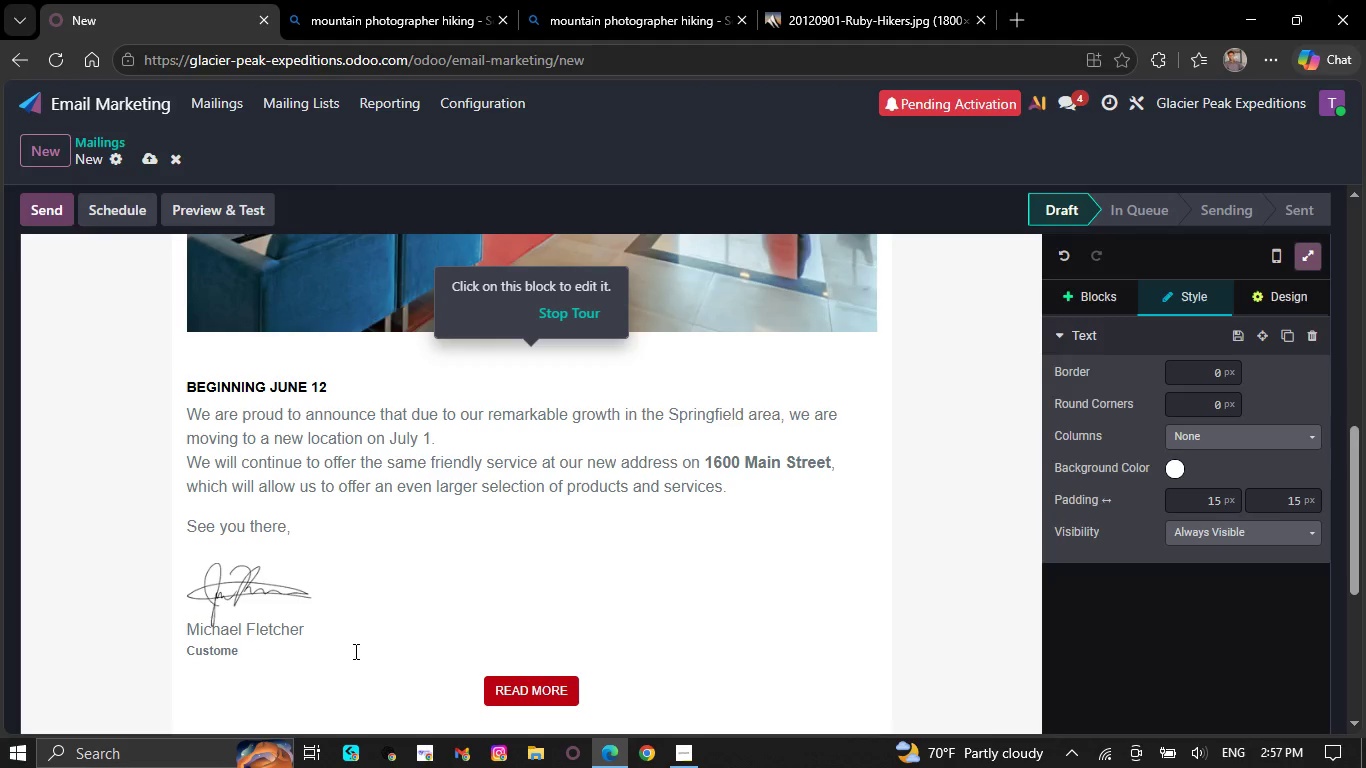 
key(Backspace)
 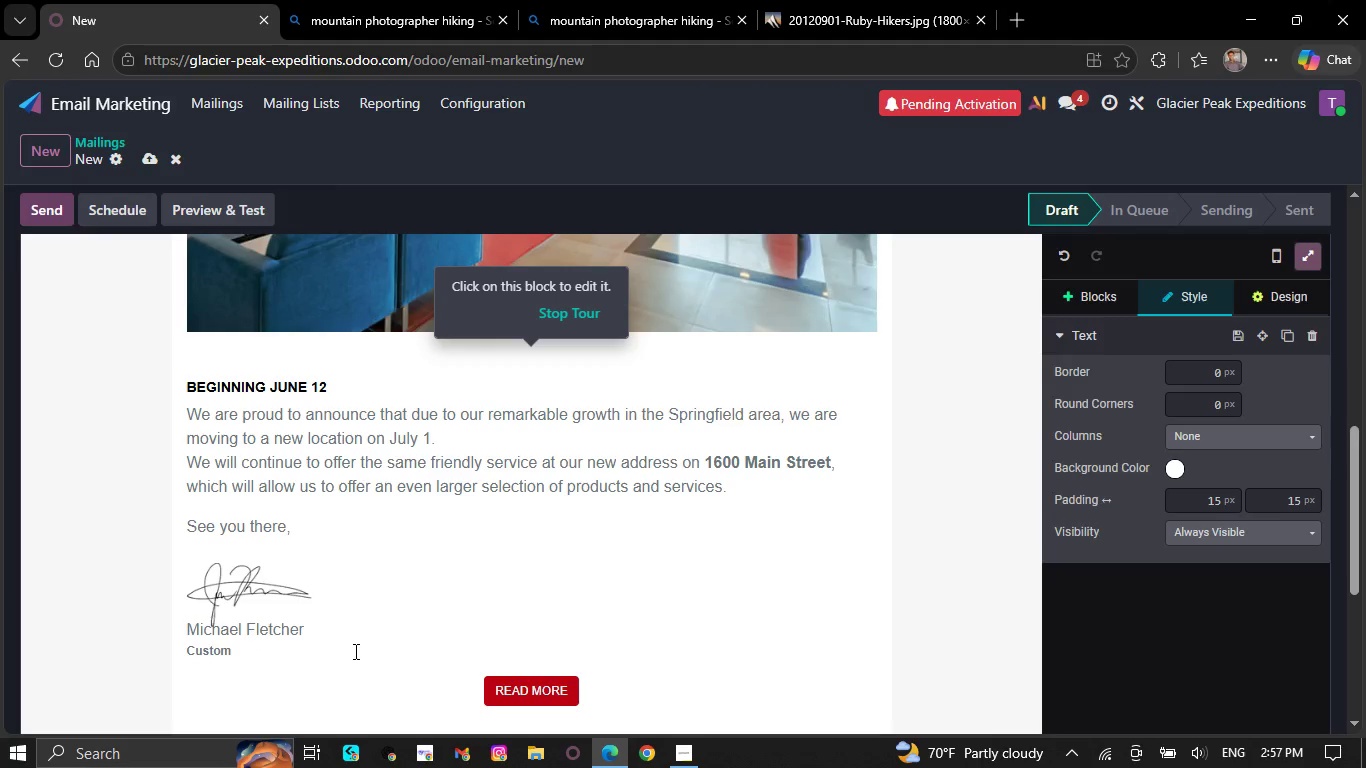 
hold_key(key=Backspace, duration=0.34)
 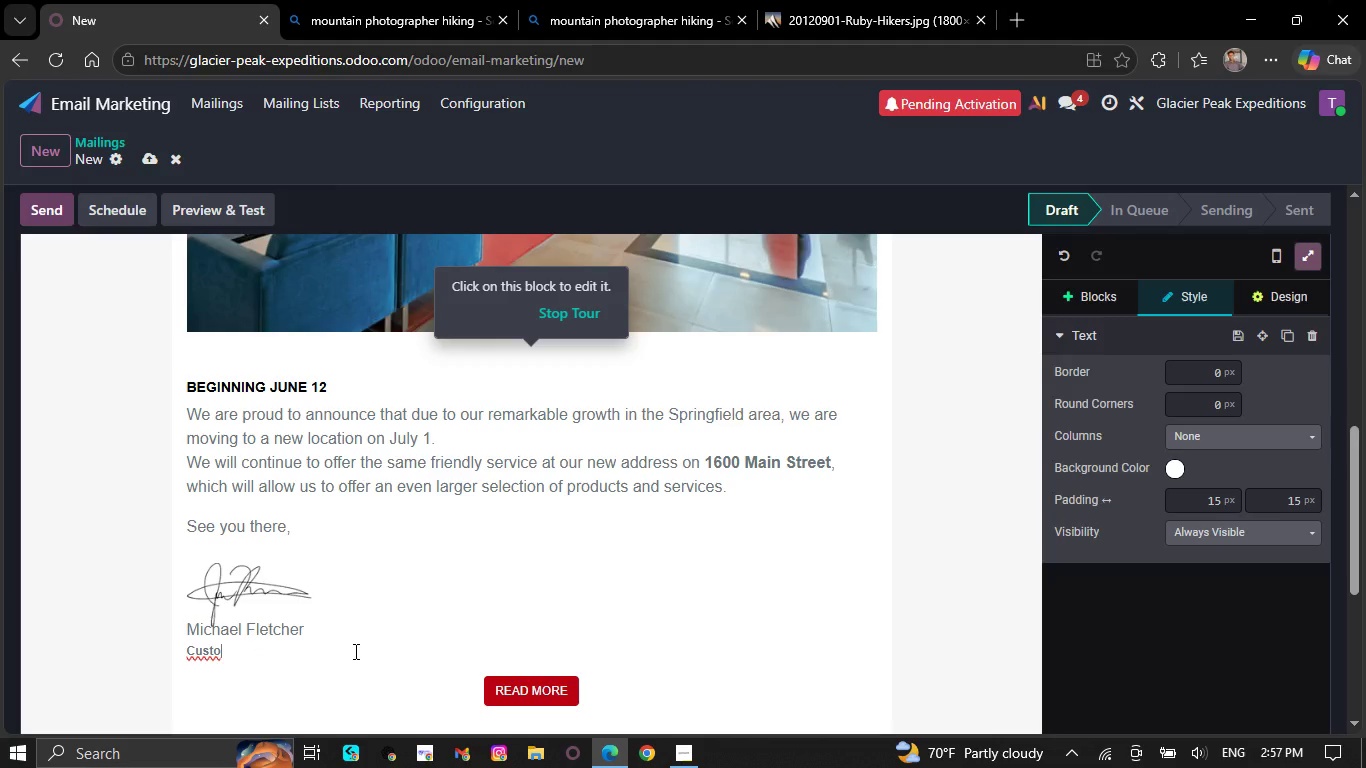 
key(Backspace)
 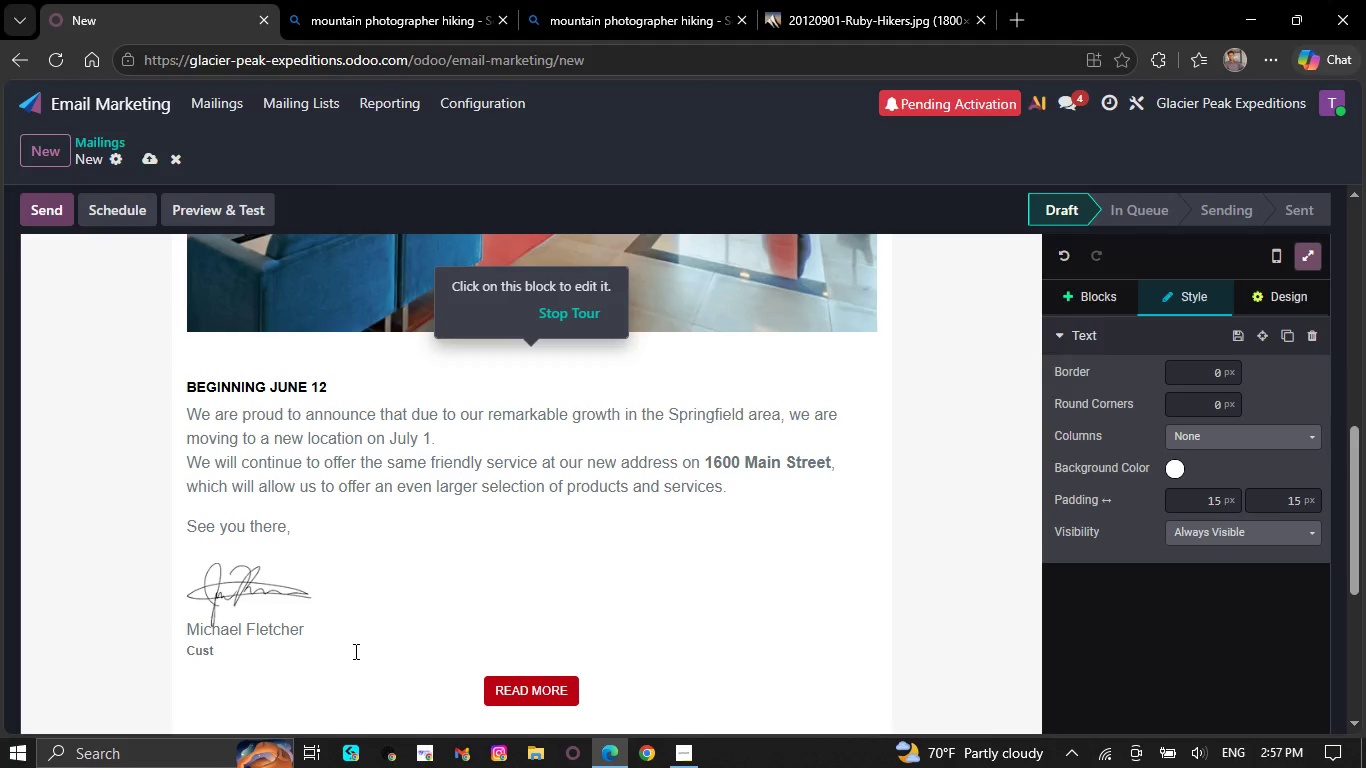 
wait(8.0)
 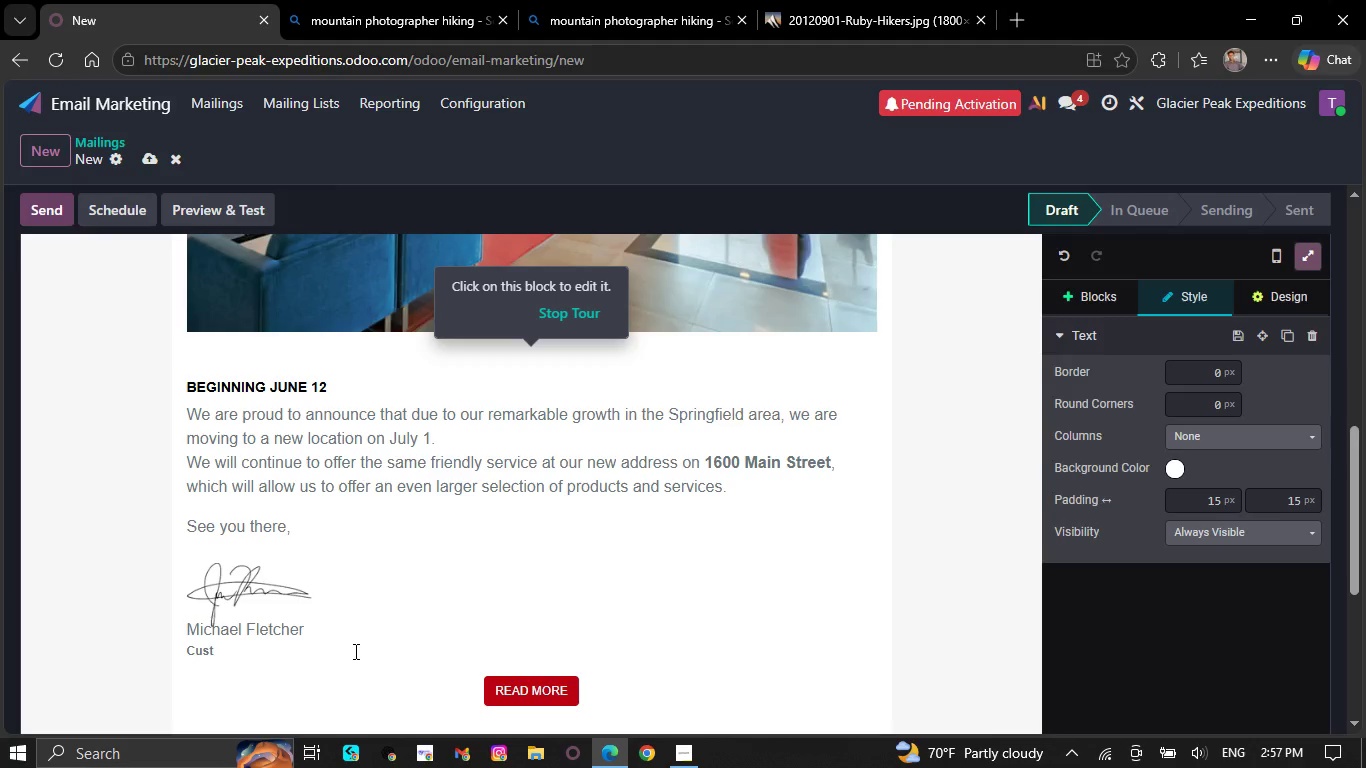 
key(Backspace)
 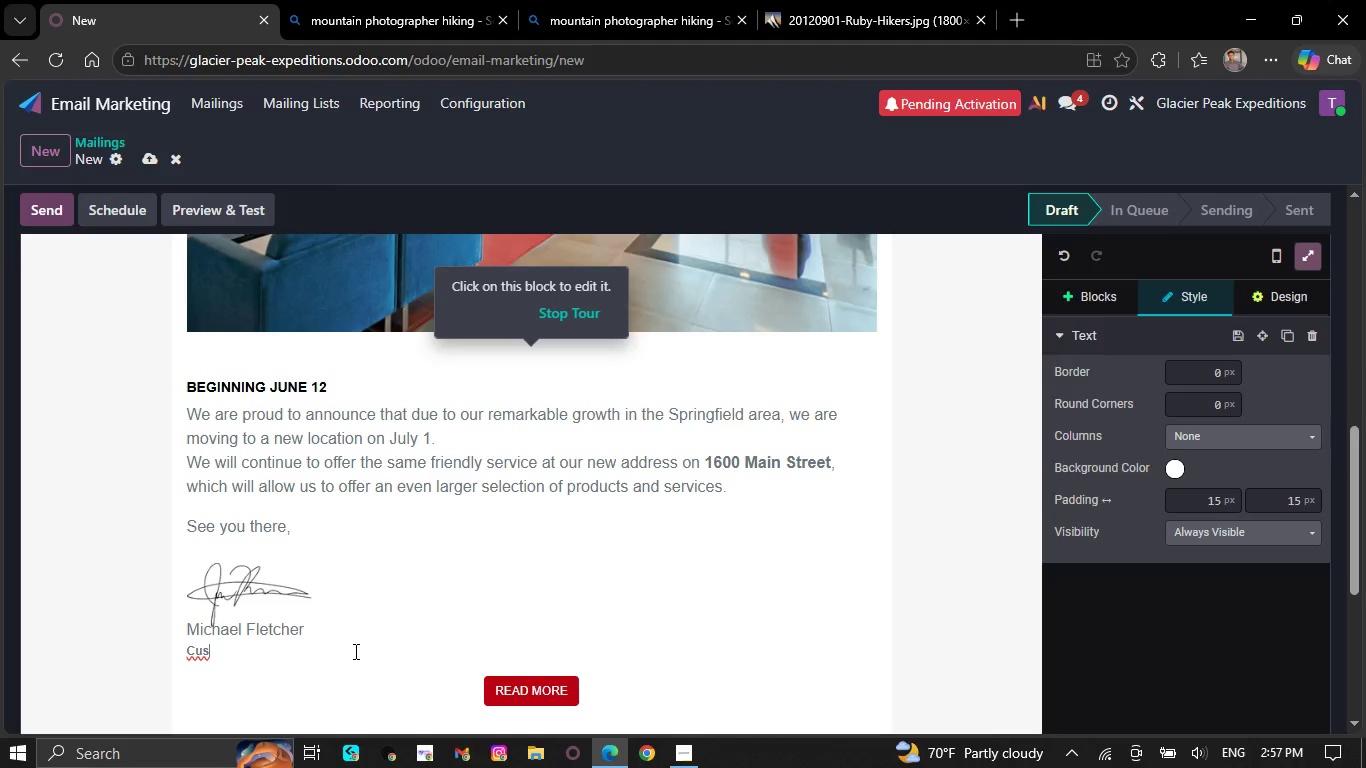 
wait(16.77)
 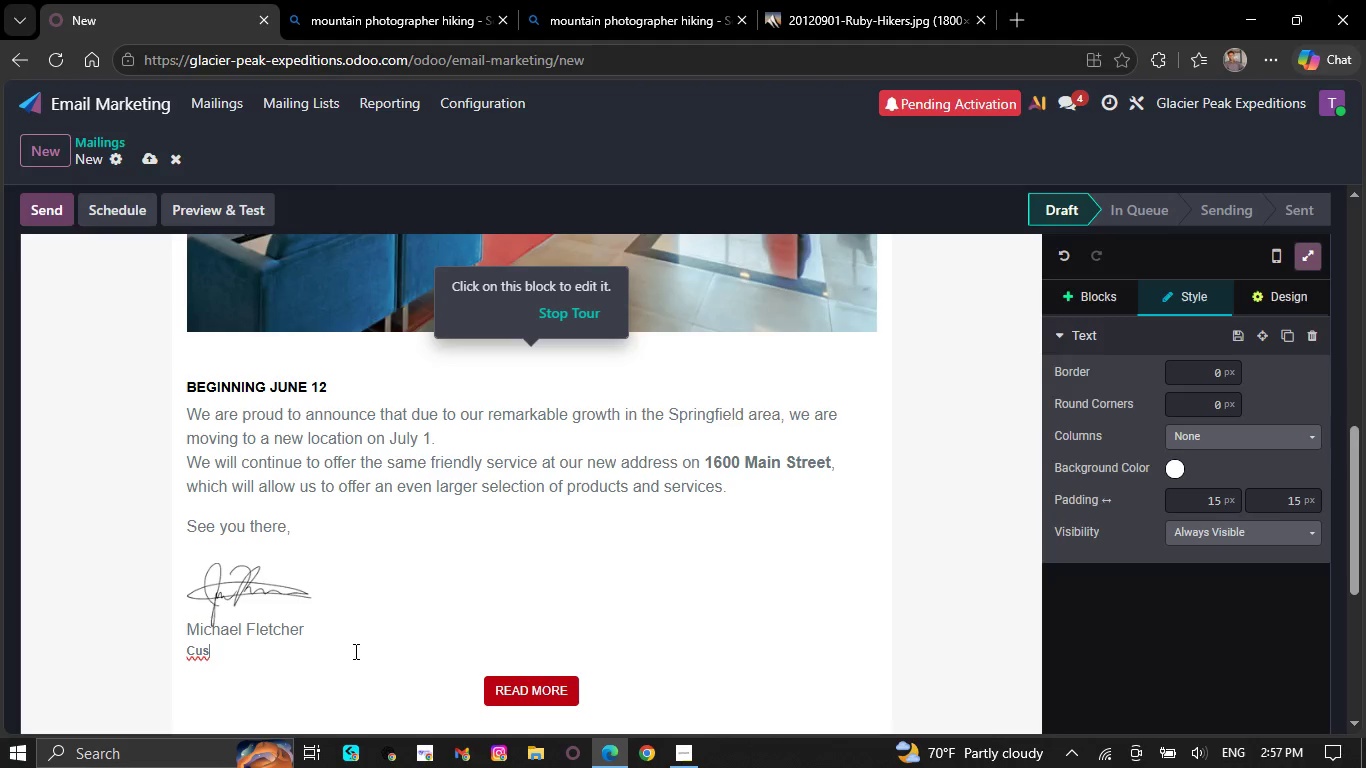 
key(Backspace)
 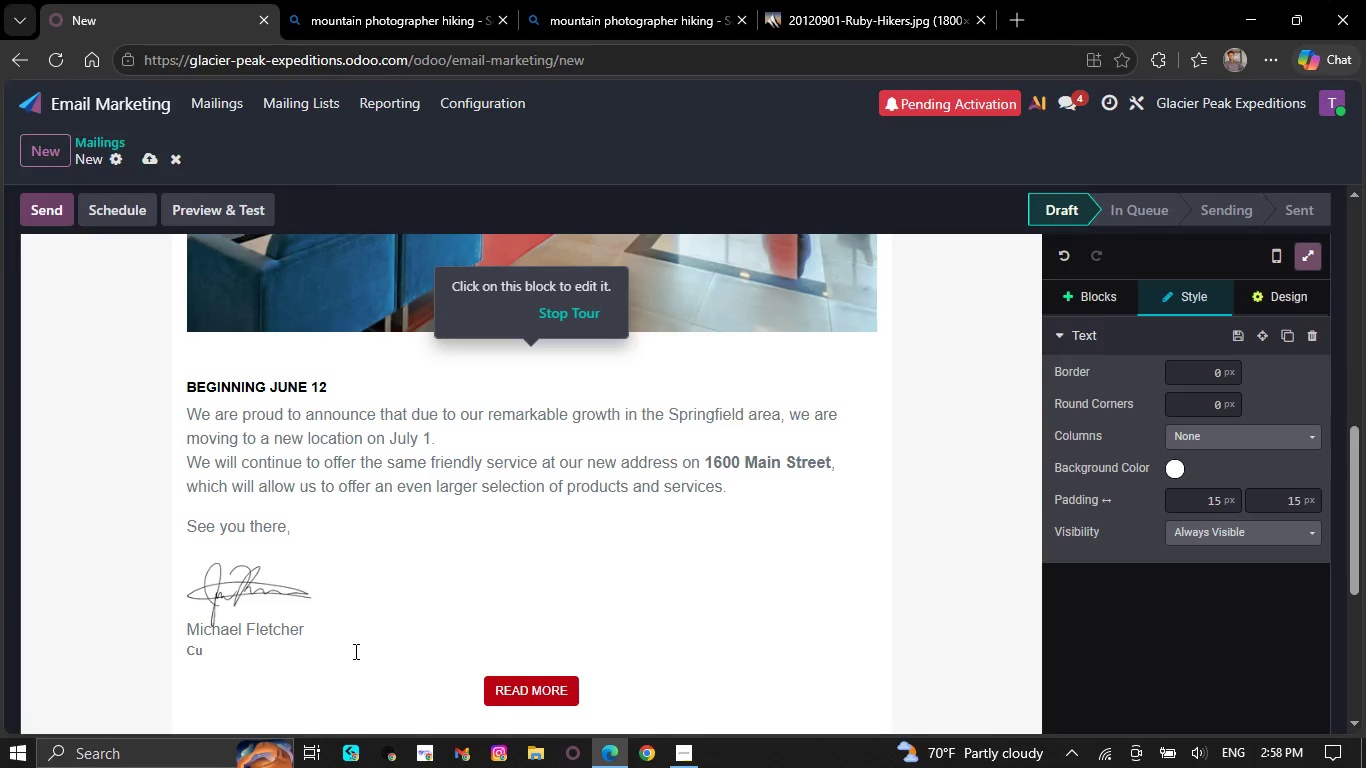 
wait(24.95)
 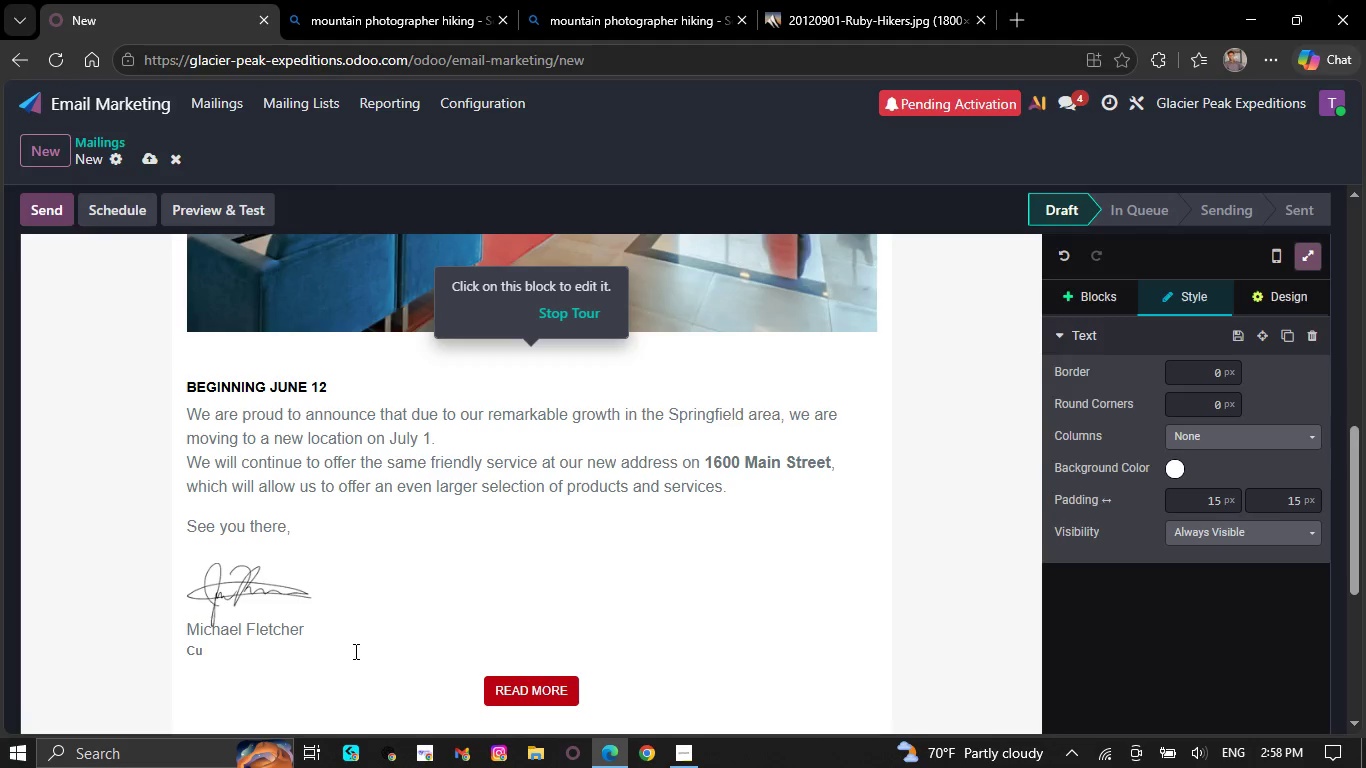 
key(Backspace)
 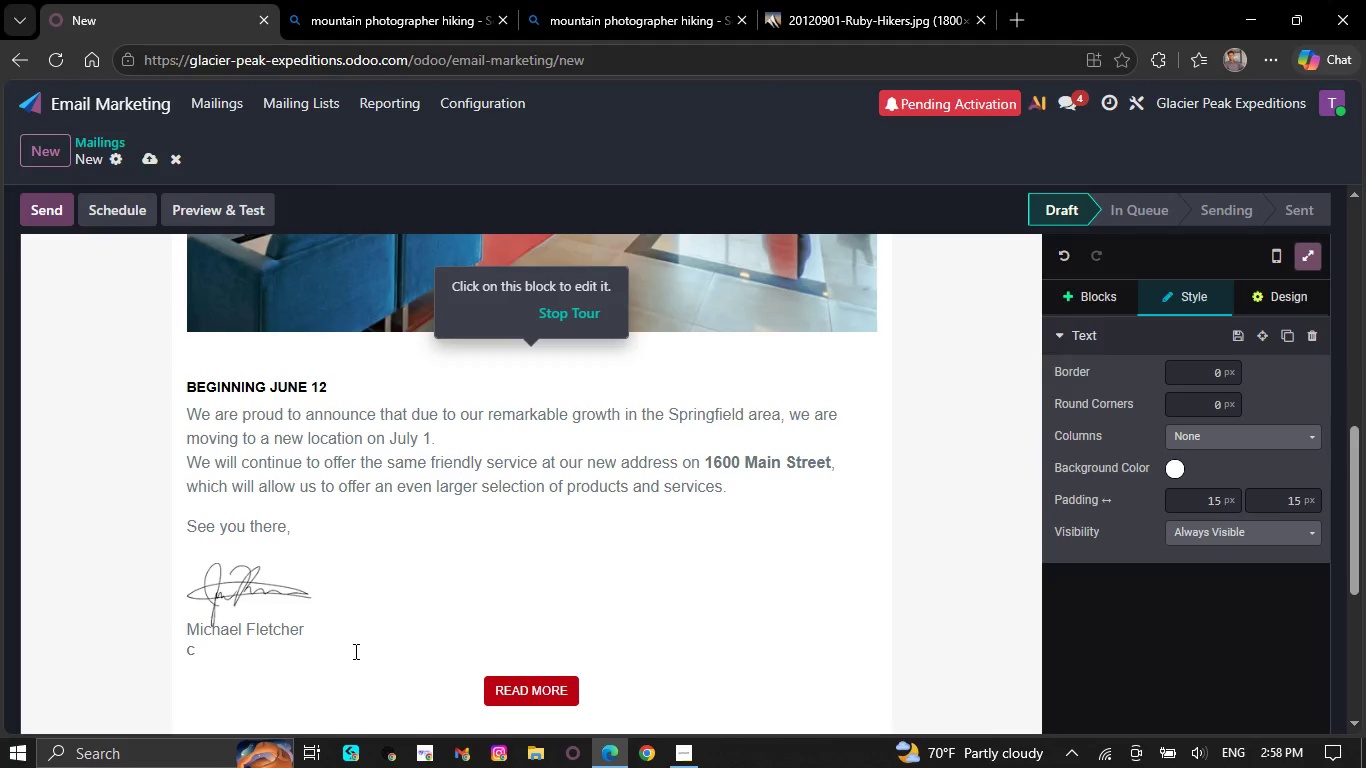 
wait(24.99)
 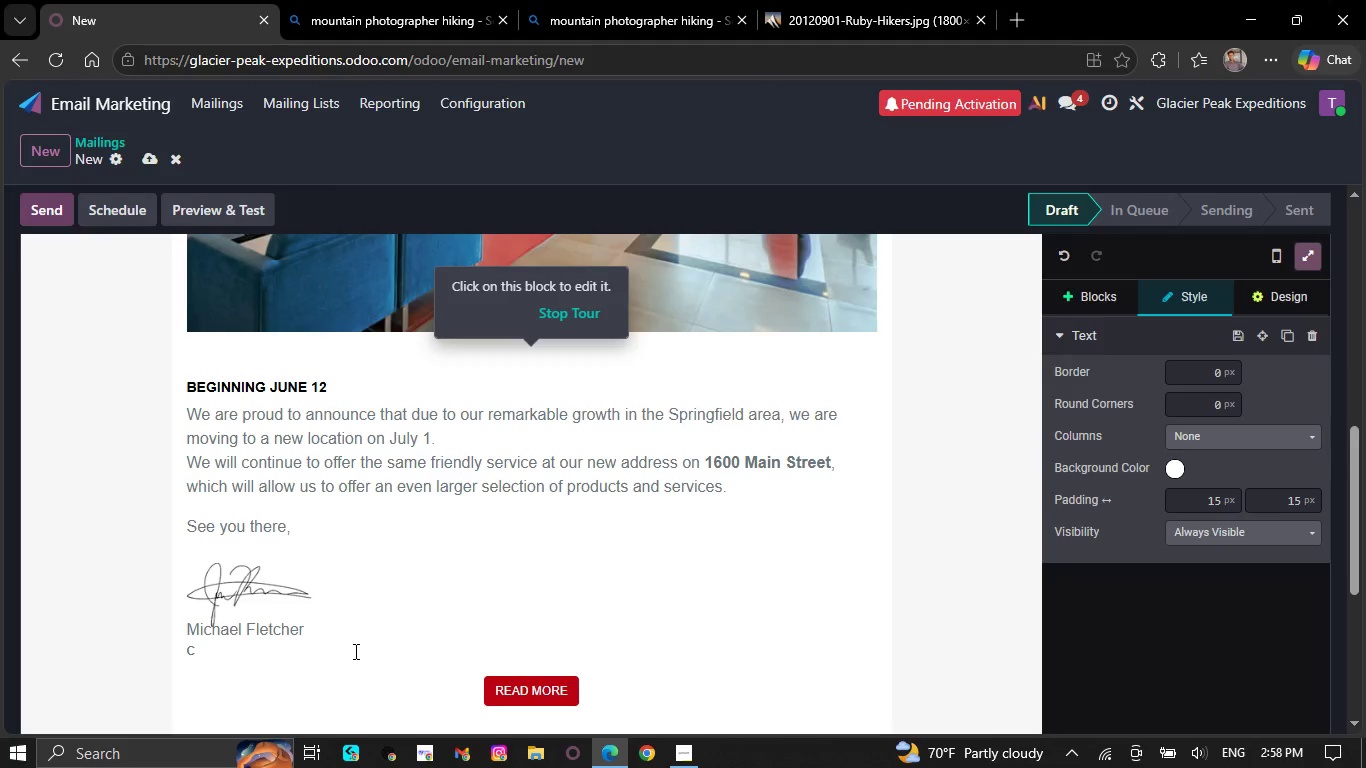 
key(Backspace)
 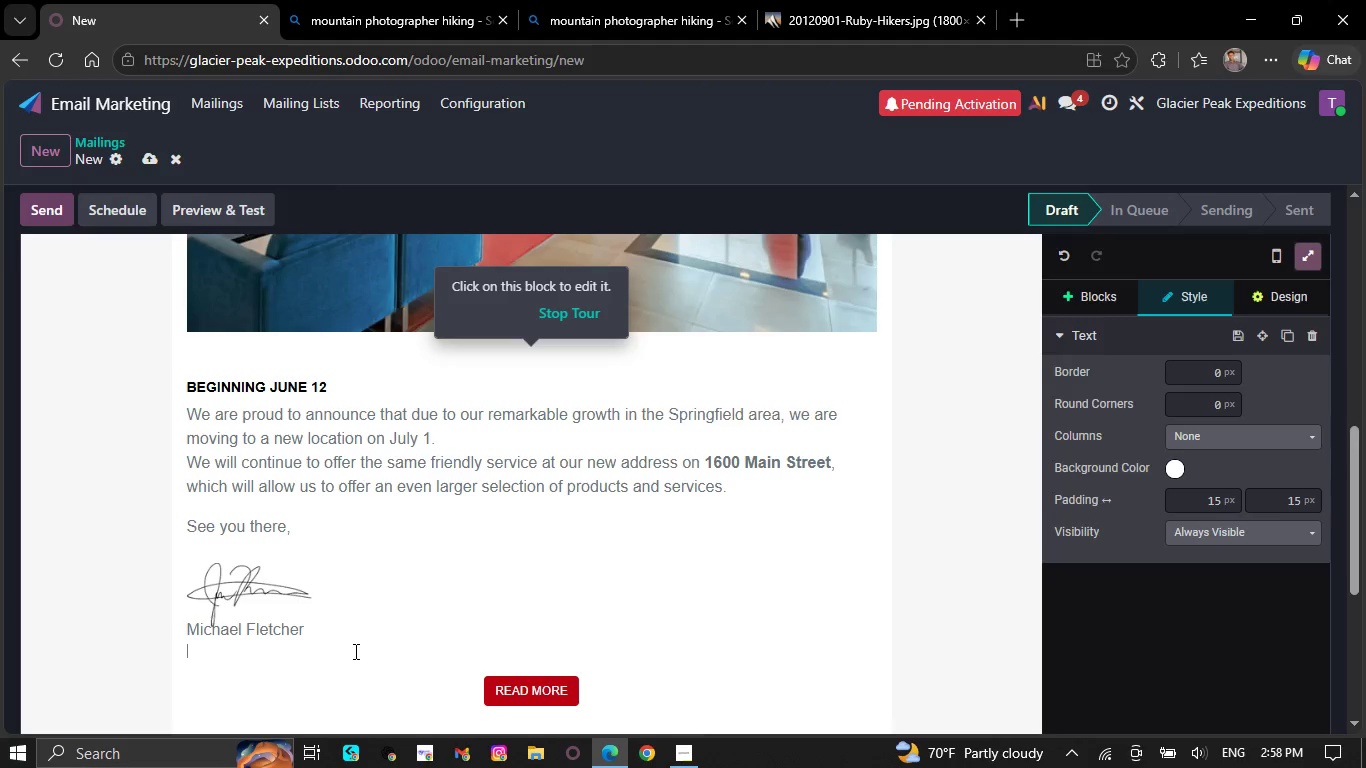 
wait(11.51)
 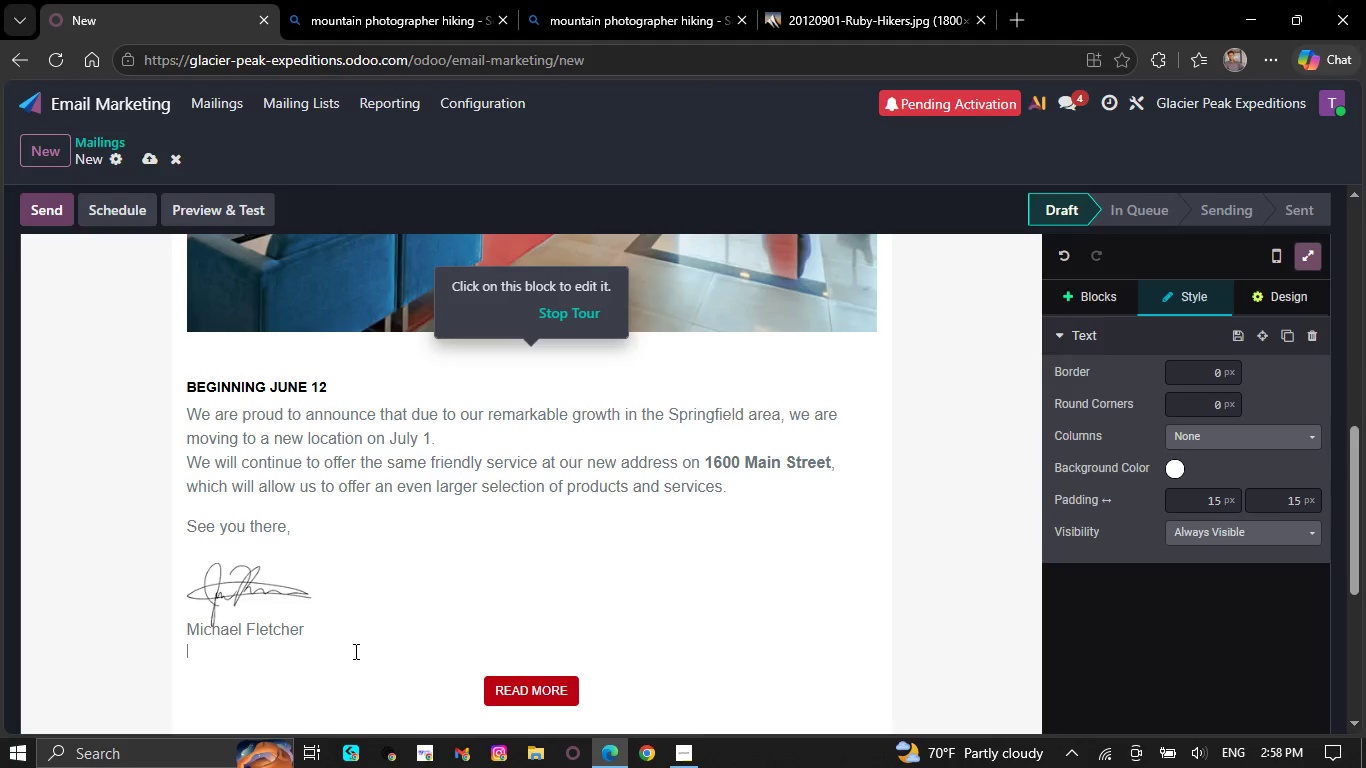 
key(Backspace)
 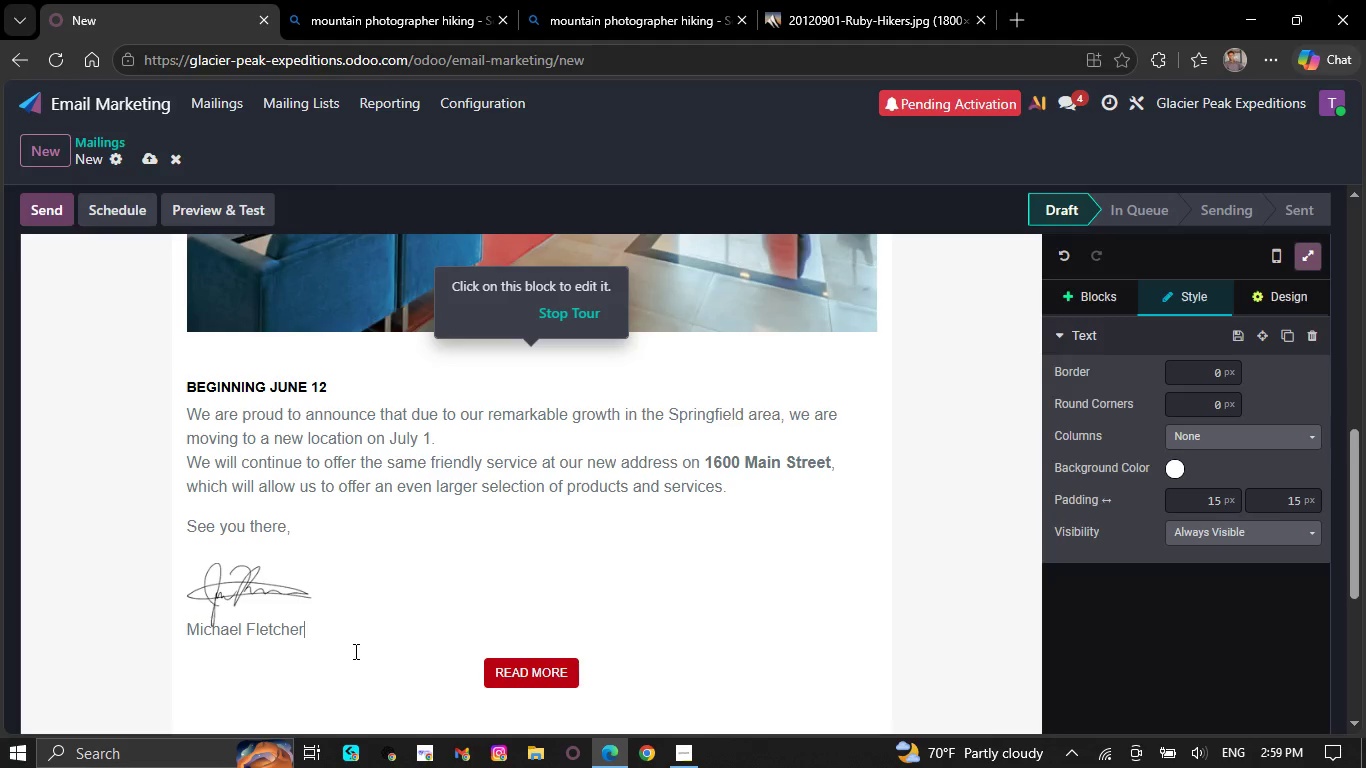 
key(Backspace)
 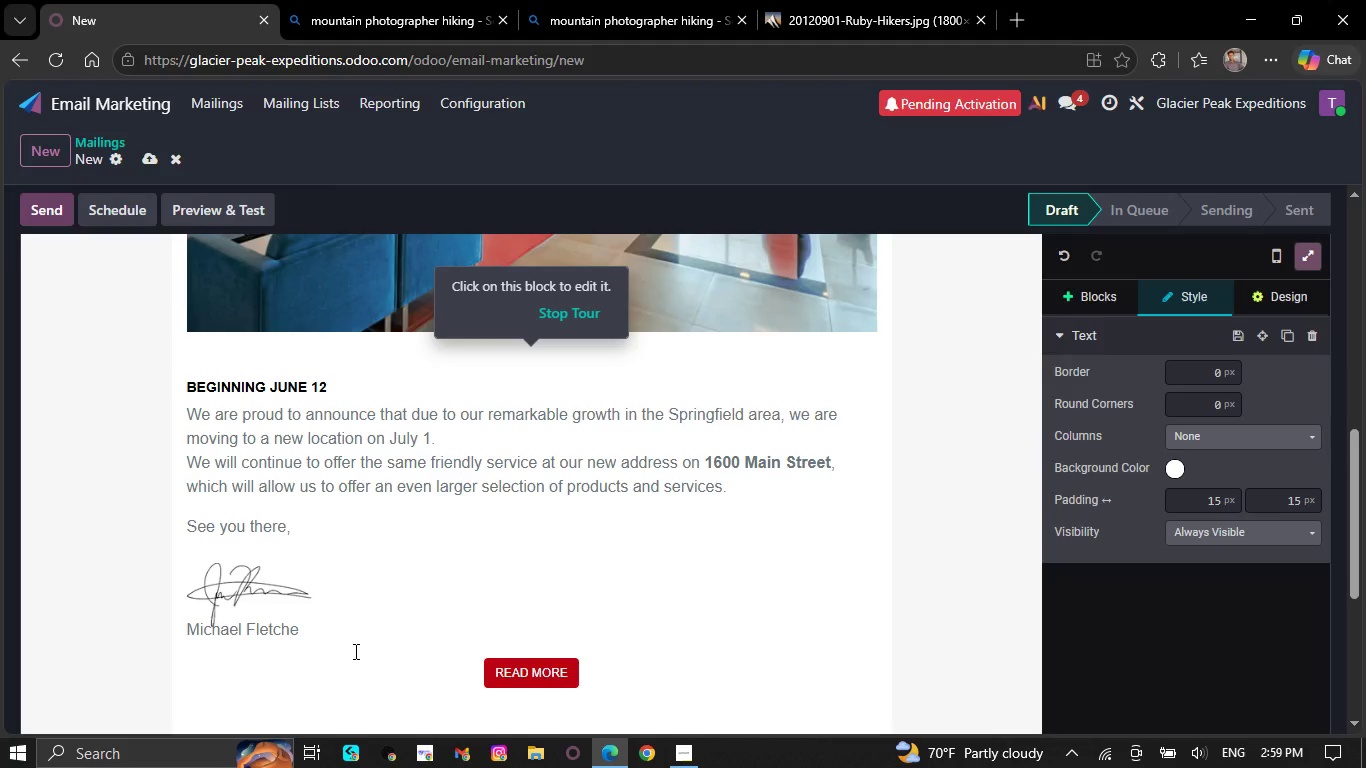 
wait(28.12)
 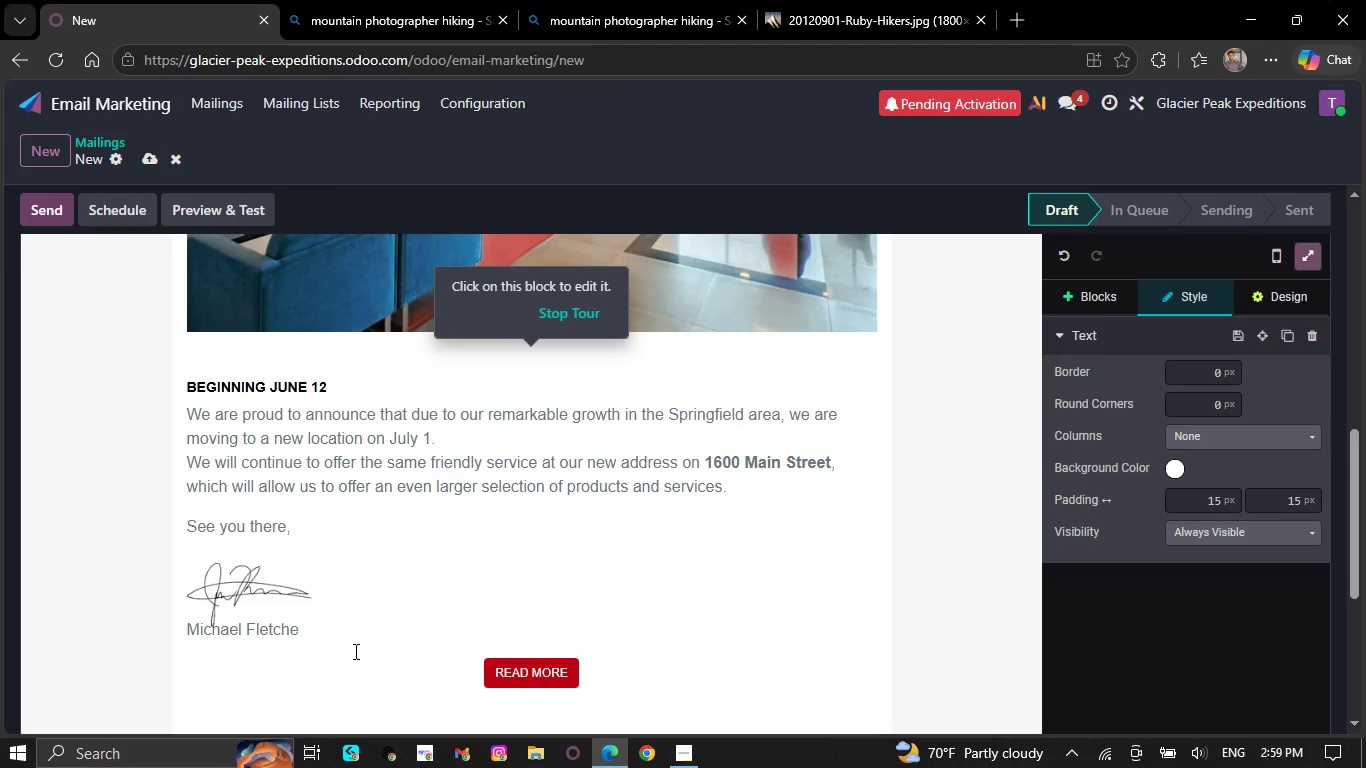 
key(Backspace)
 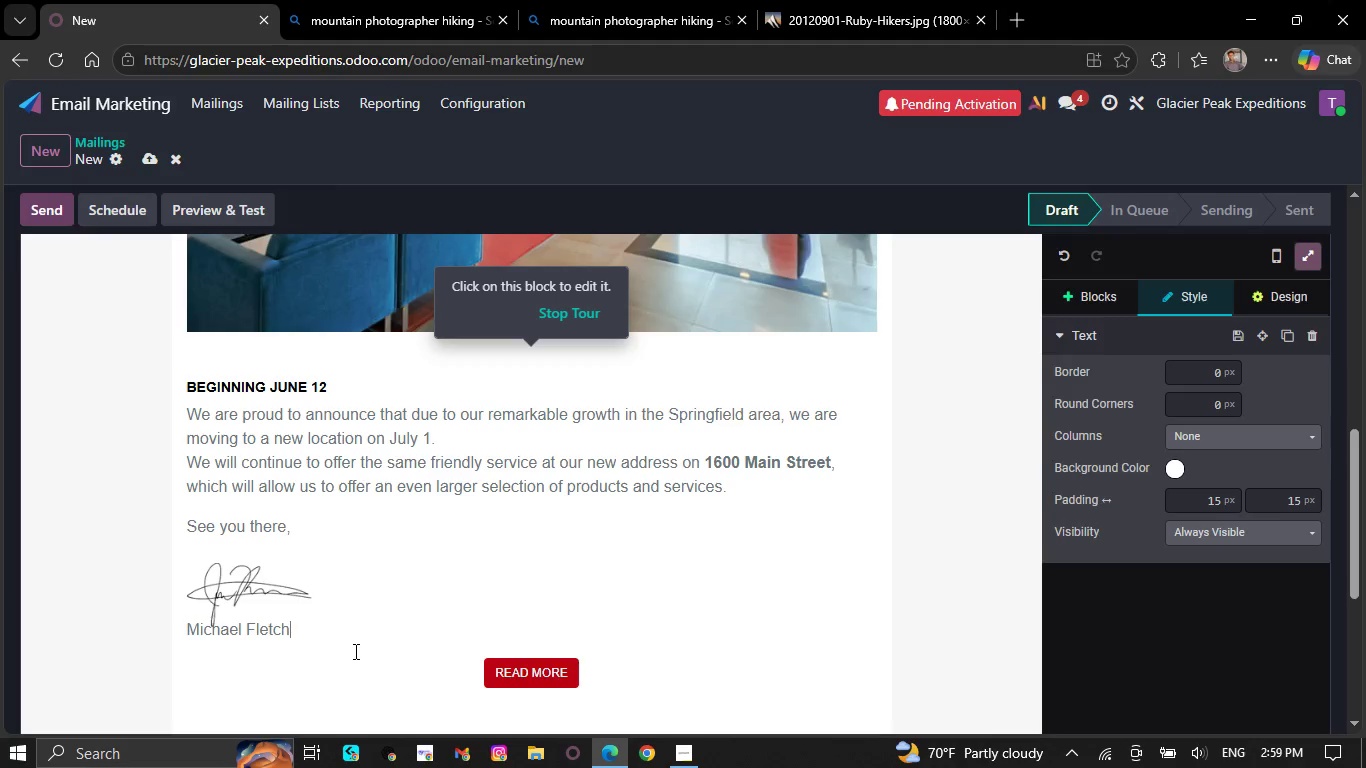 
wait(8.17)
 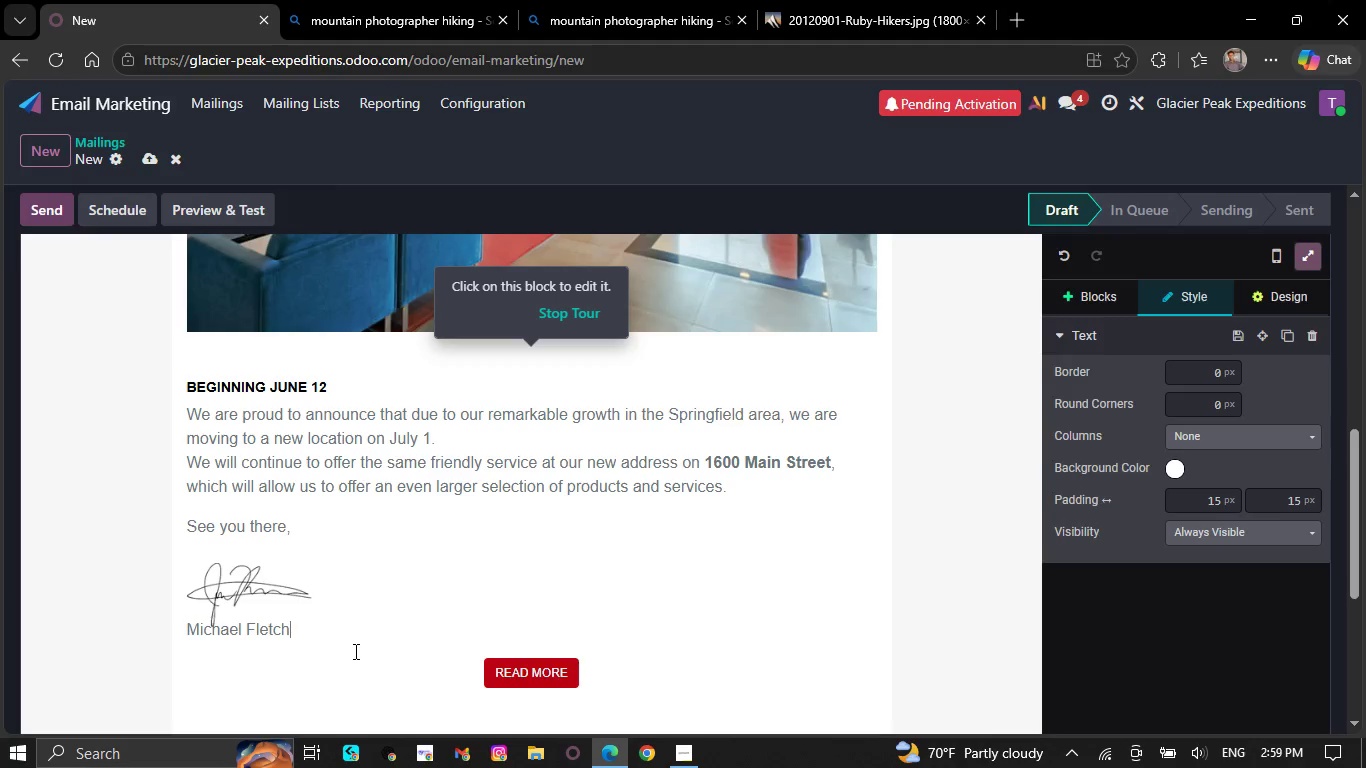 
key(Backspace)
 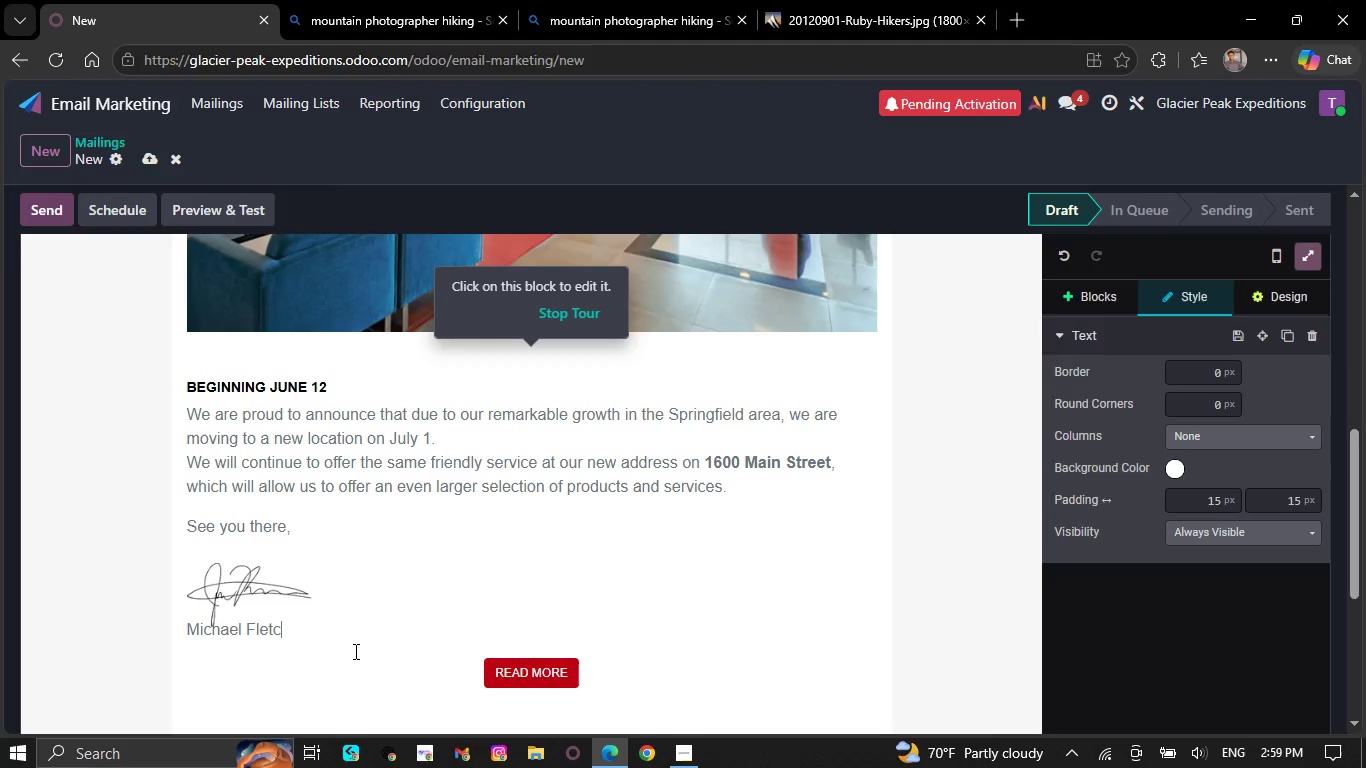 
key(Backspace)
 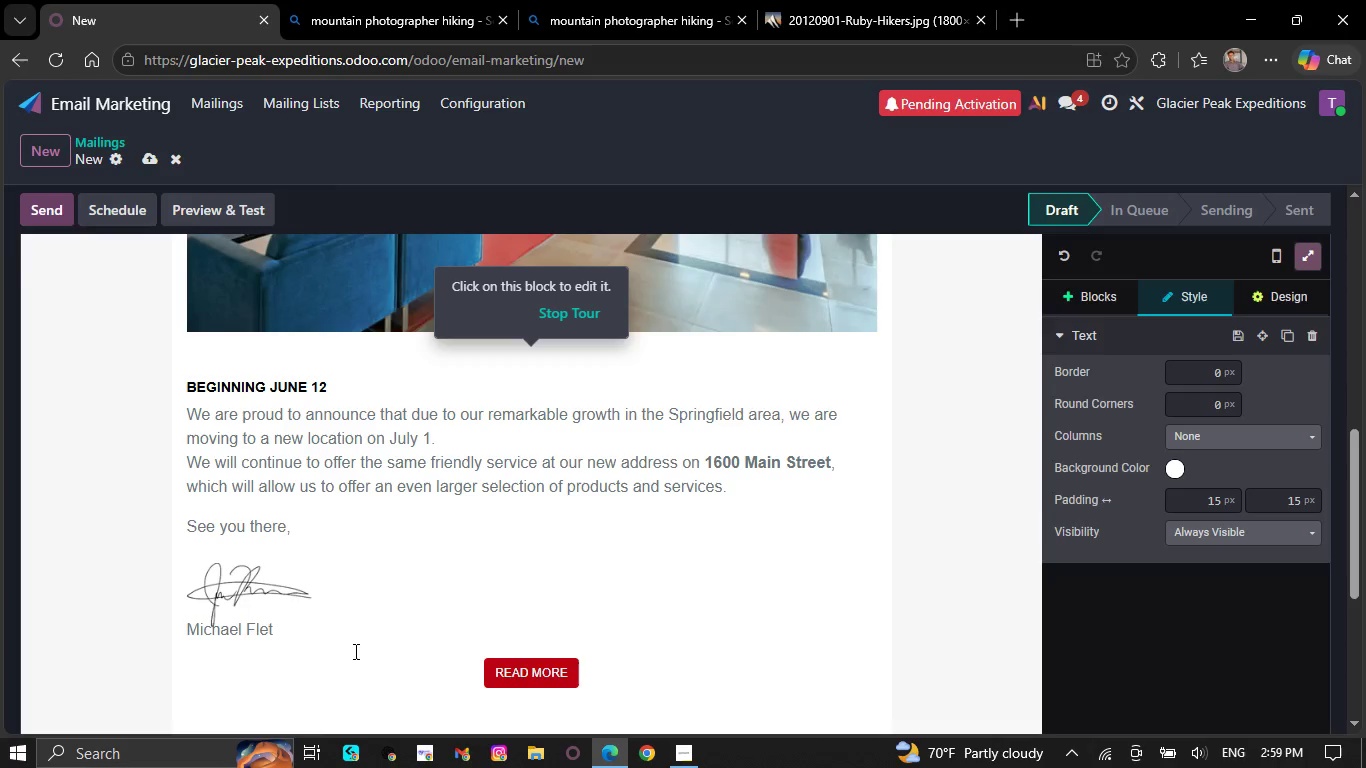 
key(Backspace)
 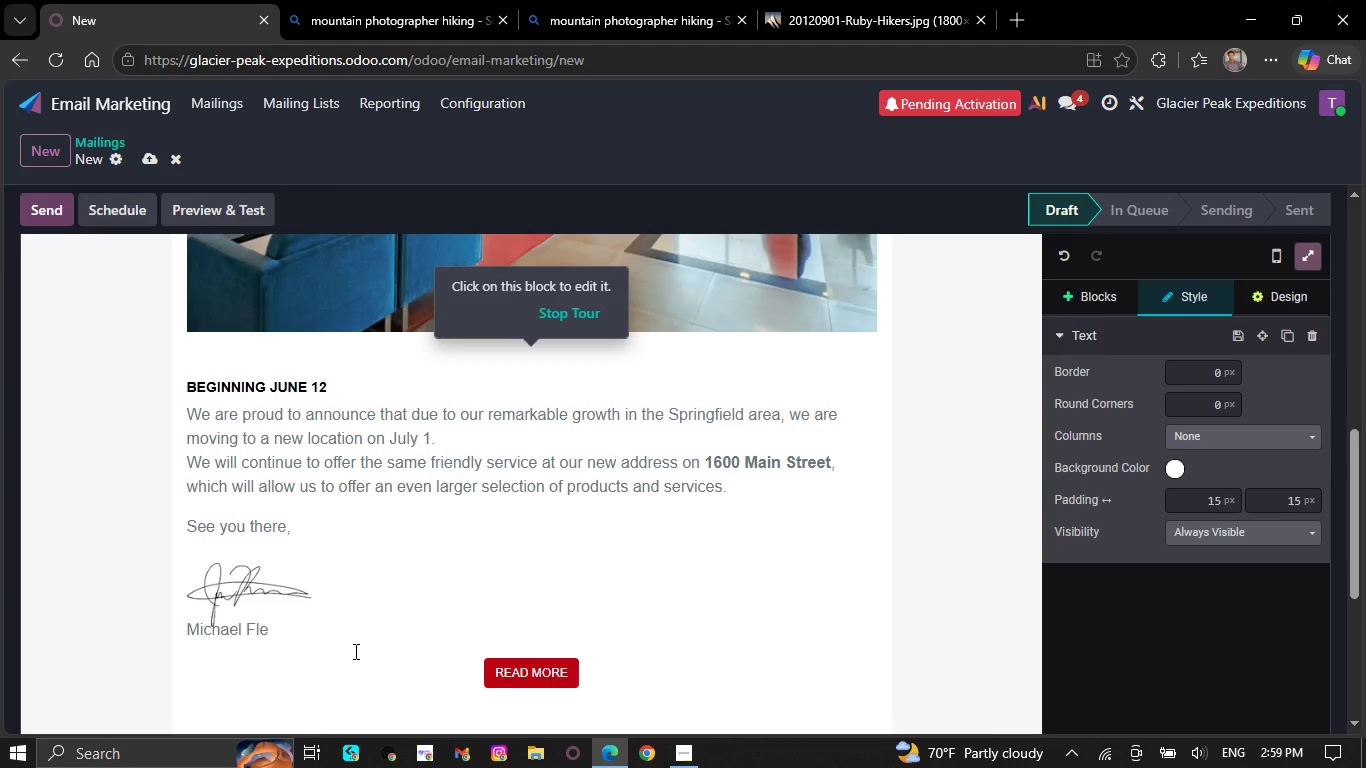 
key(Backspace)
 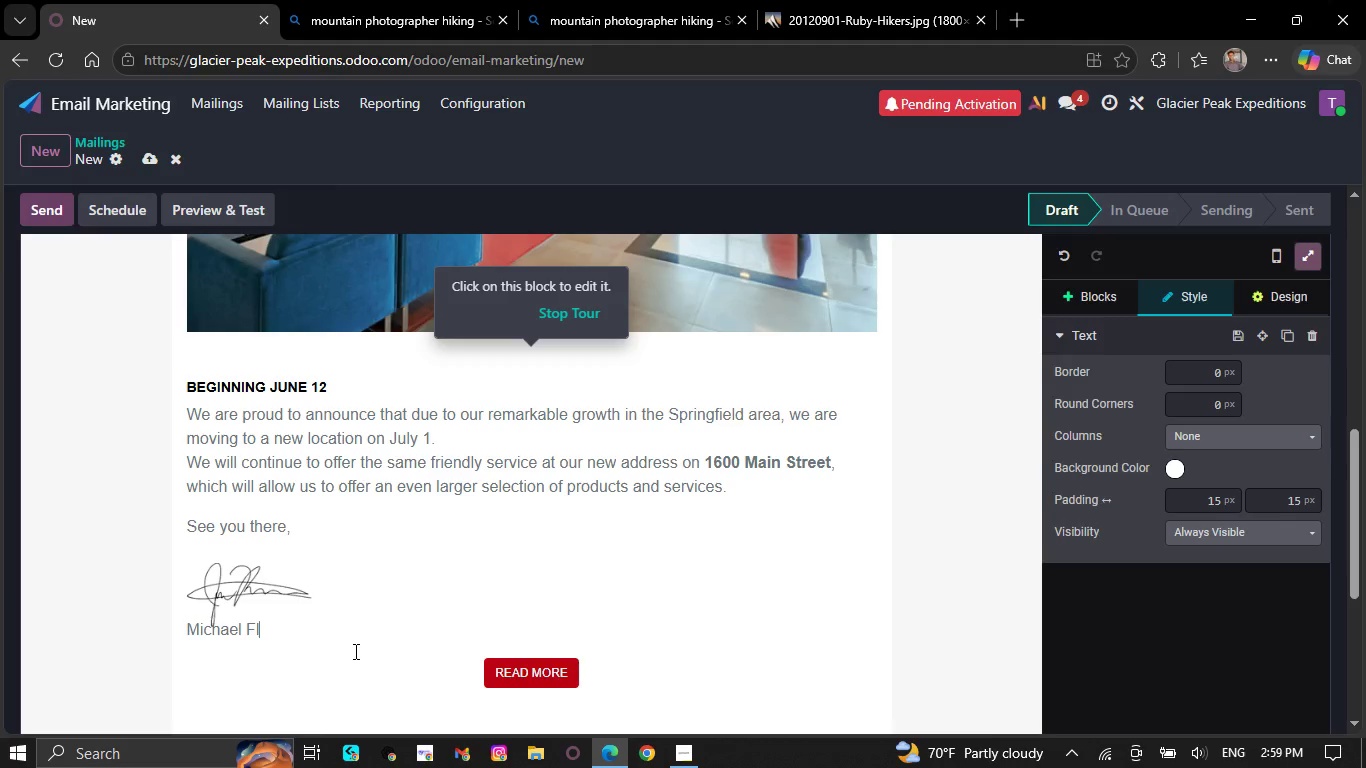 
key(Backspace)
 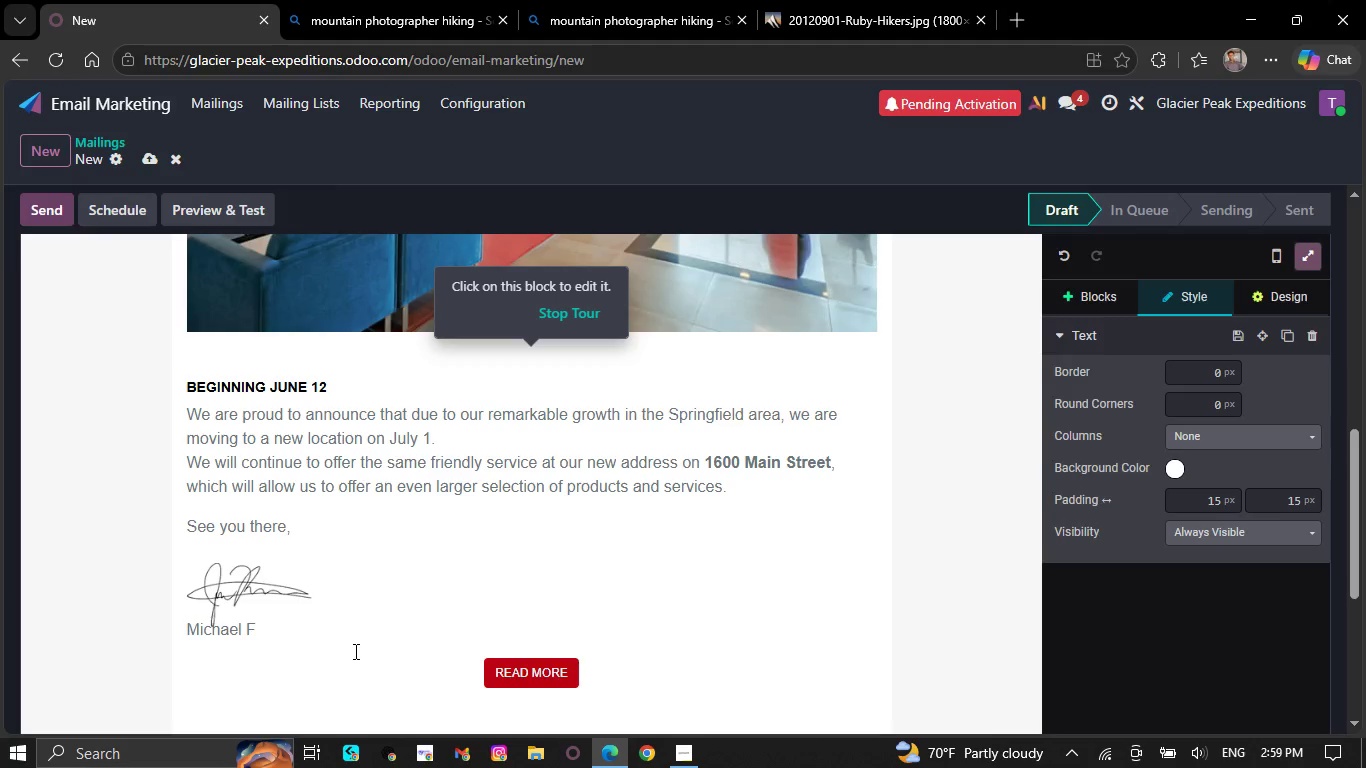 
key(Backspace)
 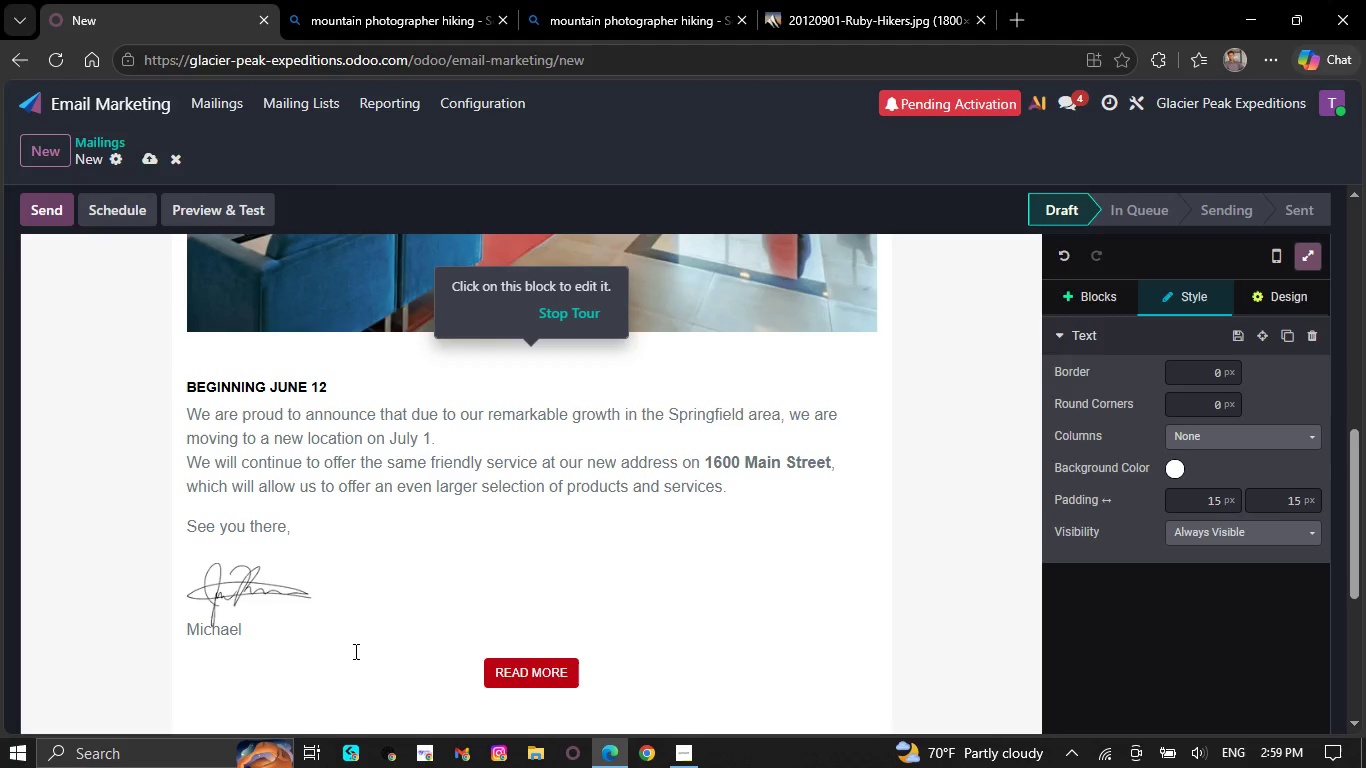 
key(Backspace)
 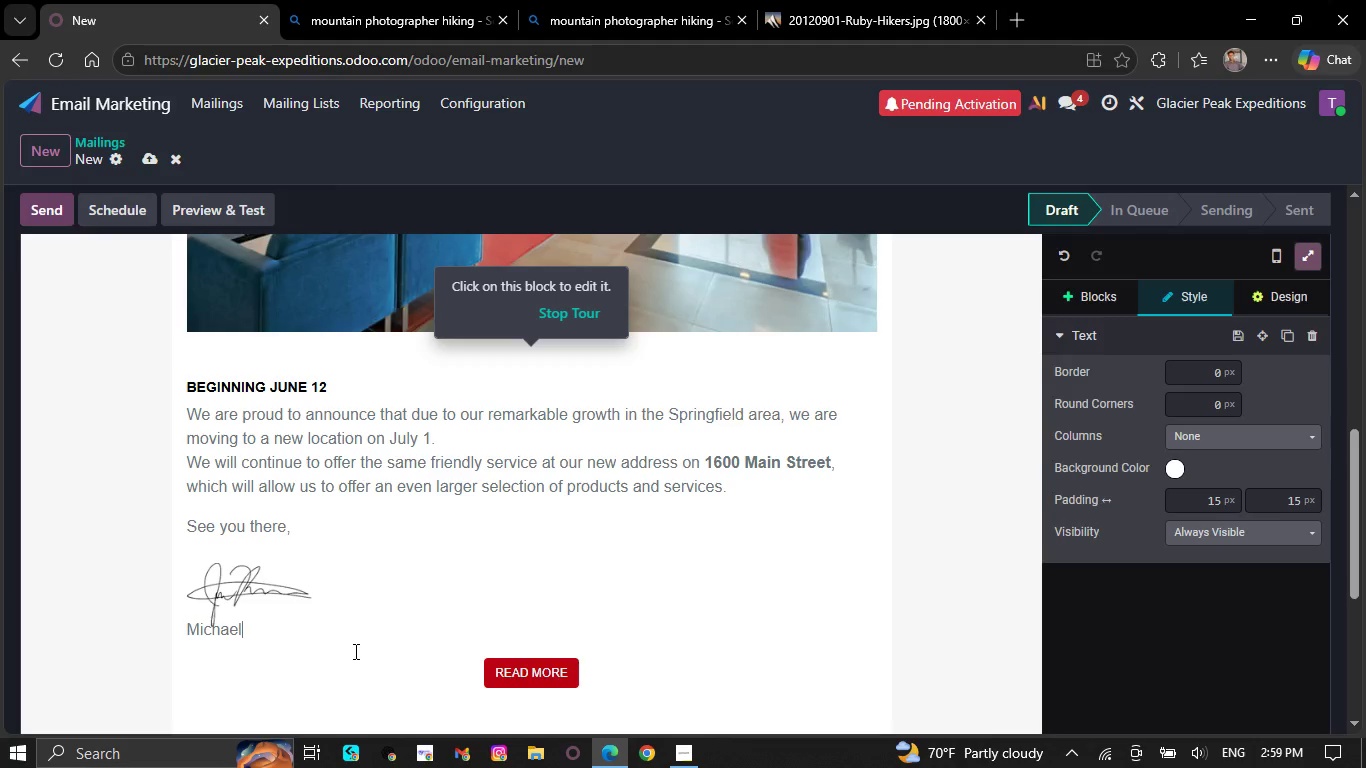 
wait(12.56)
 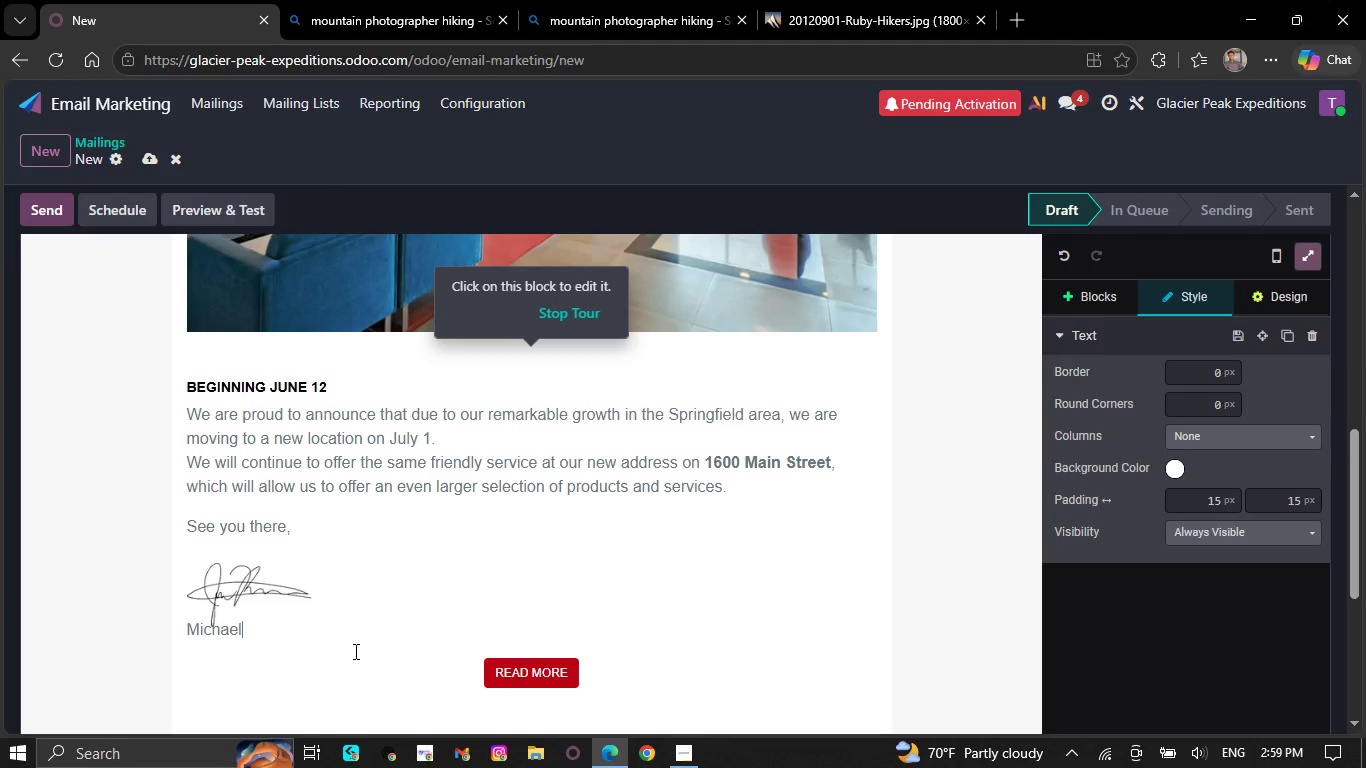 
key(Backspace)
 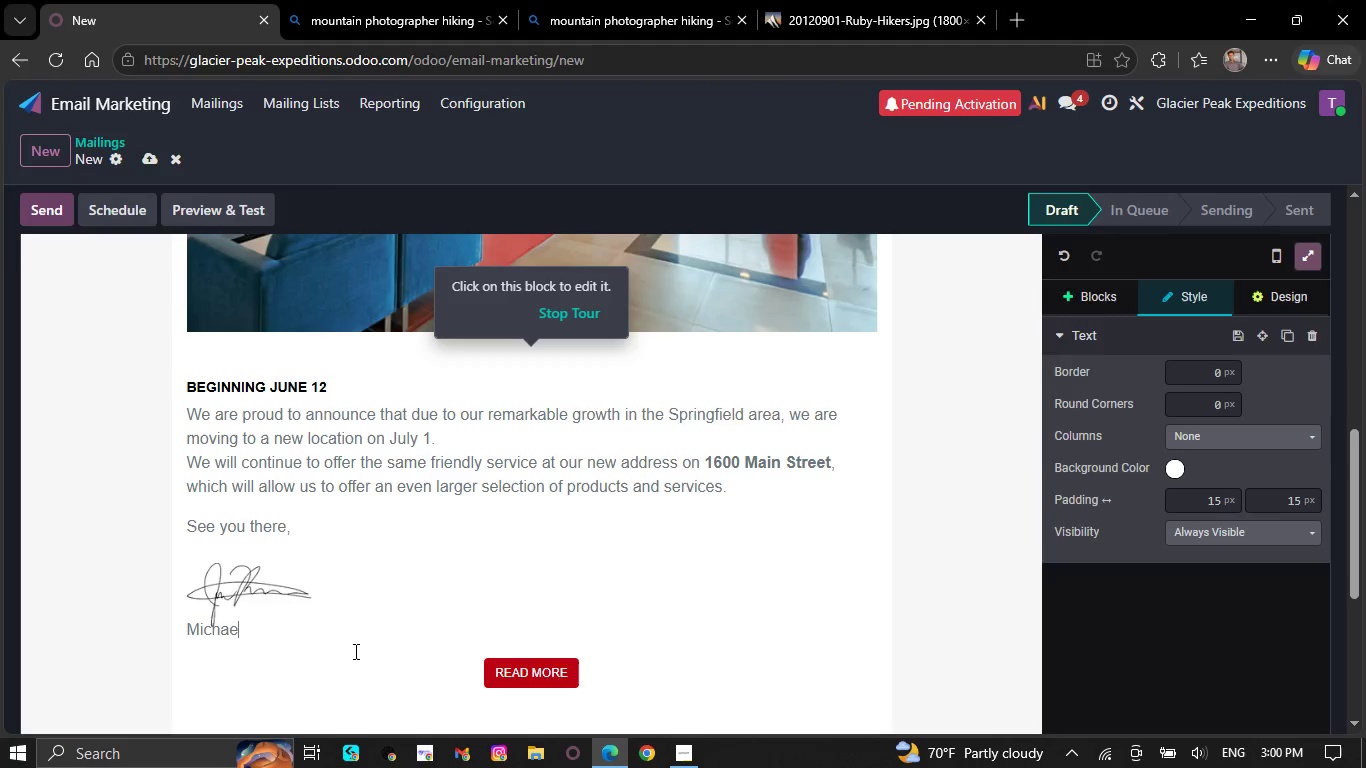 
wait(17.78)
 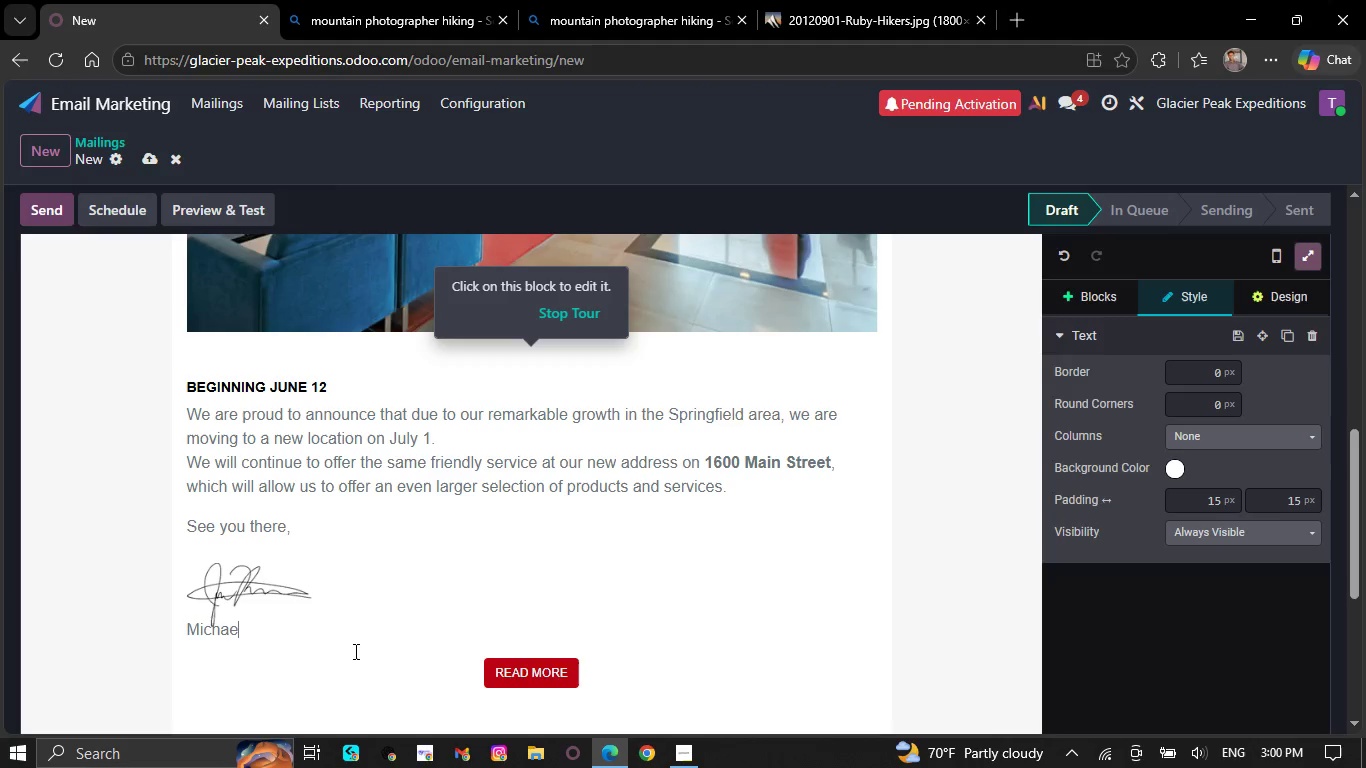 
key(Backspace)
 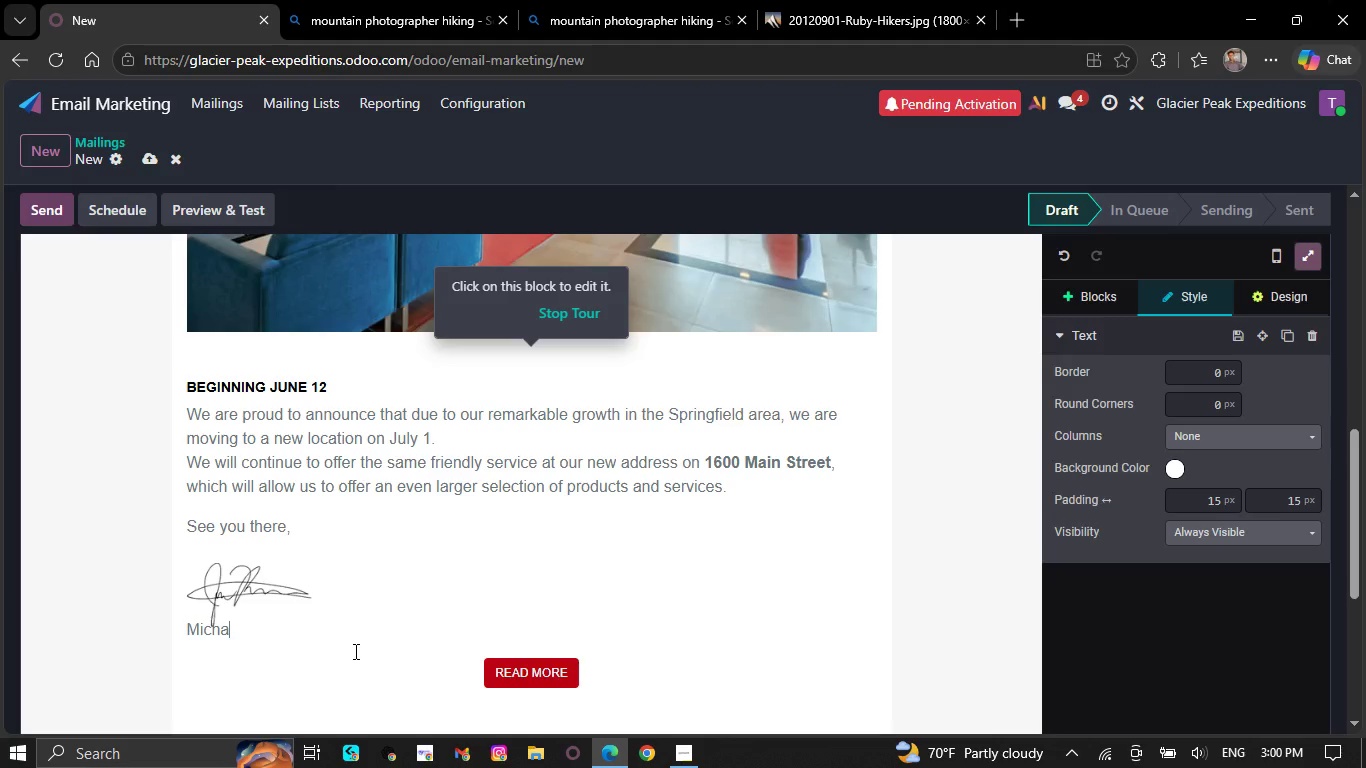 
wait(10.41)
 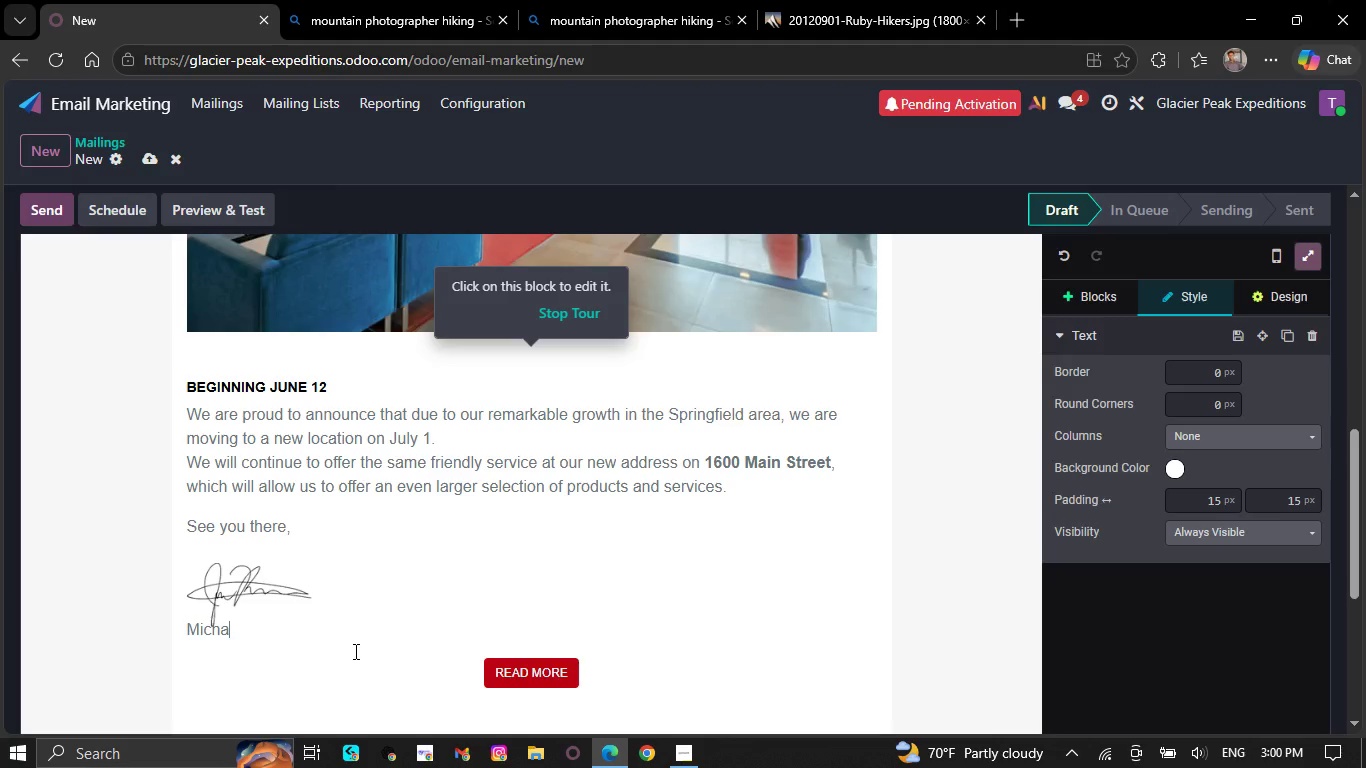 
key(Backspace)
 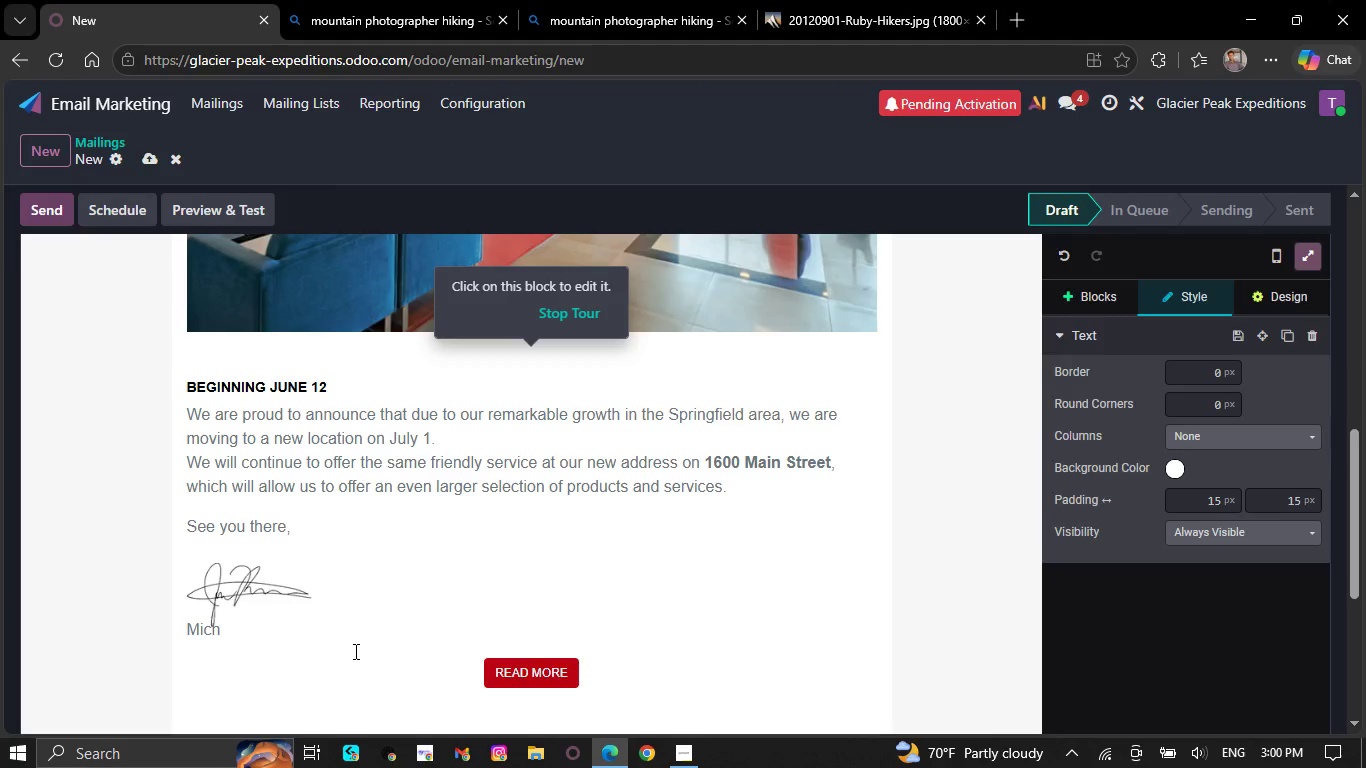 
key(Backspace)
 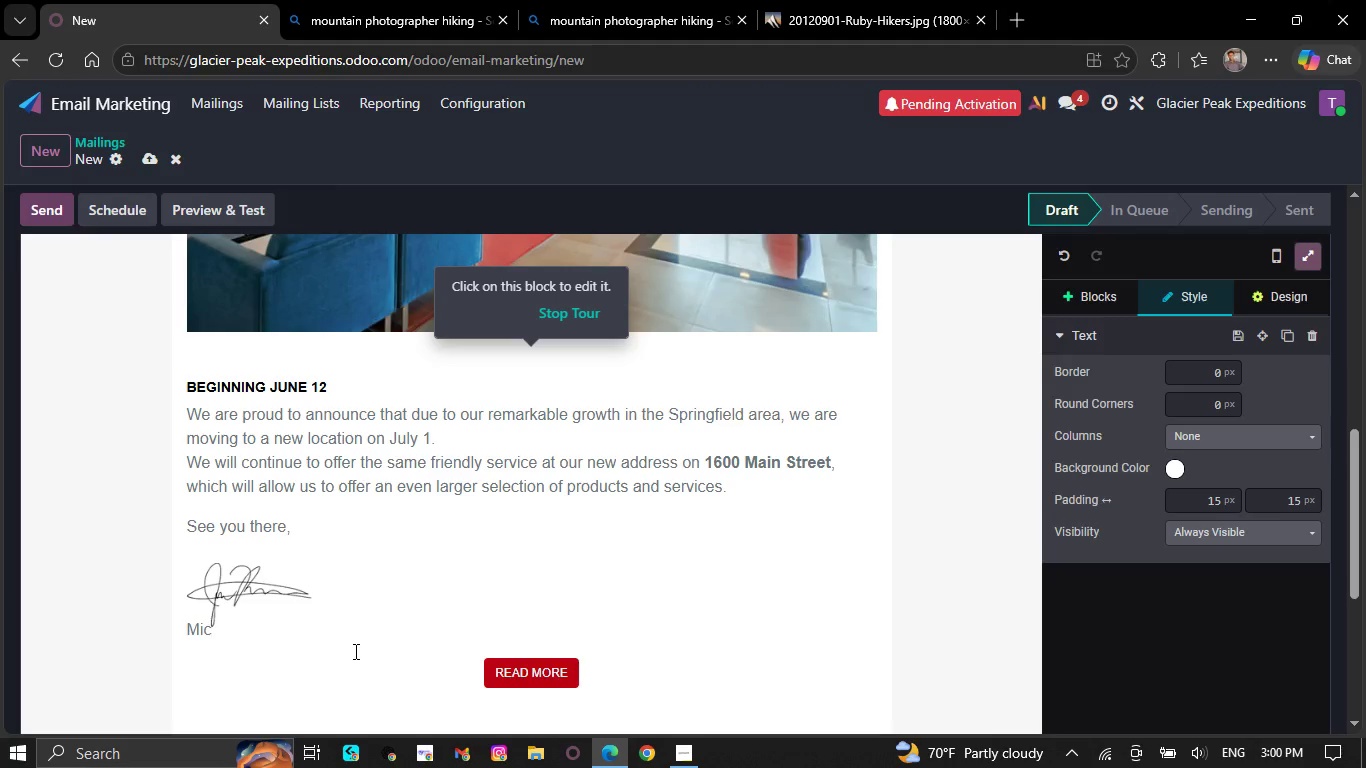 
key(Backspace)
 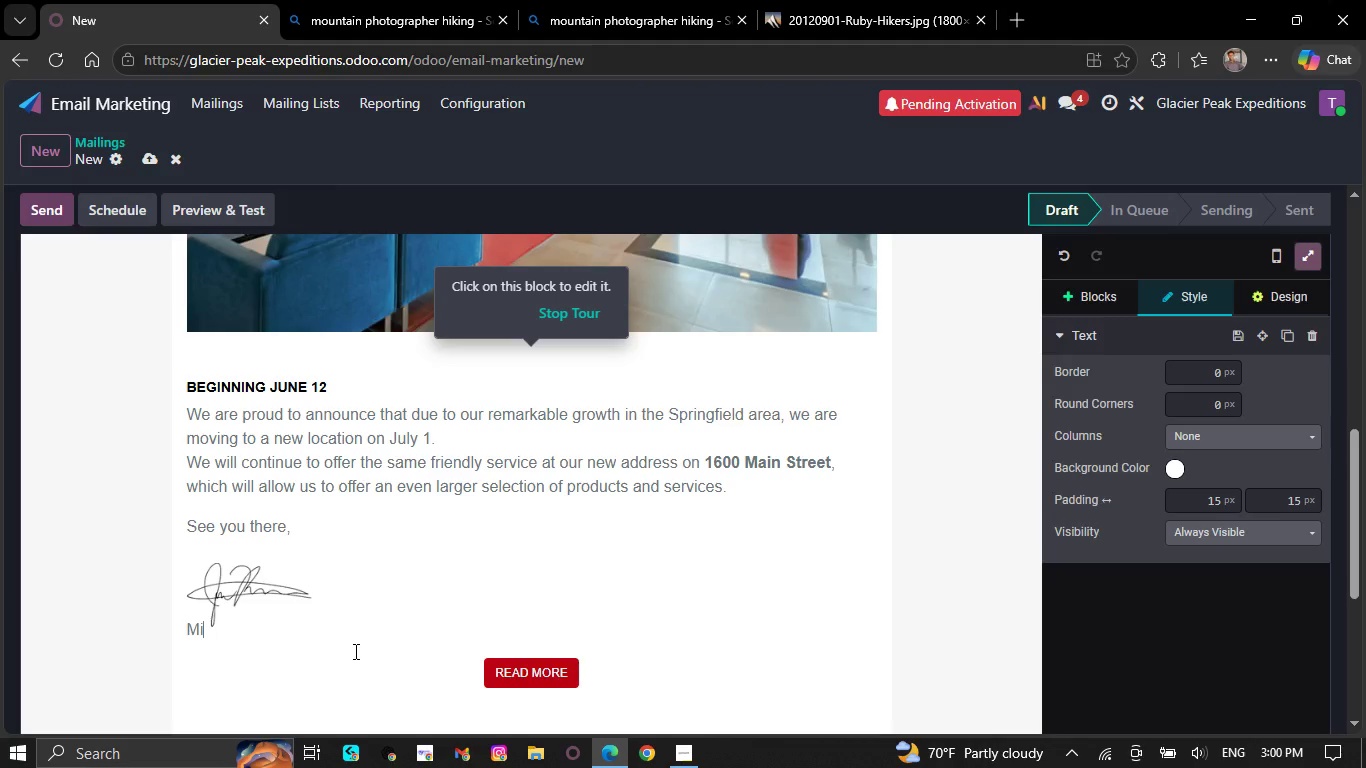 
key(Backspace)
 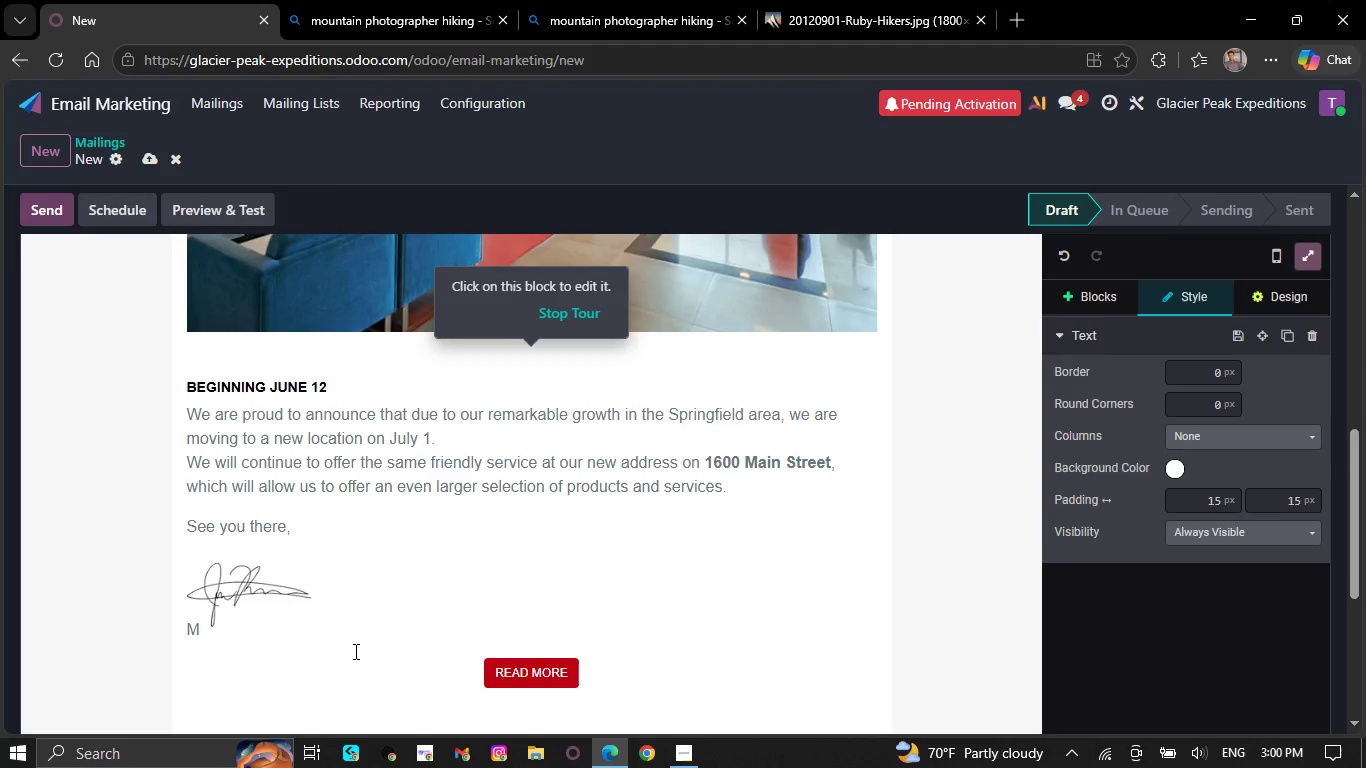 
key(Backspace)
 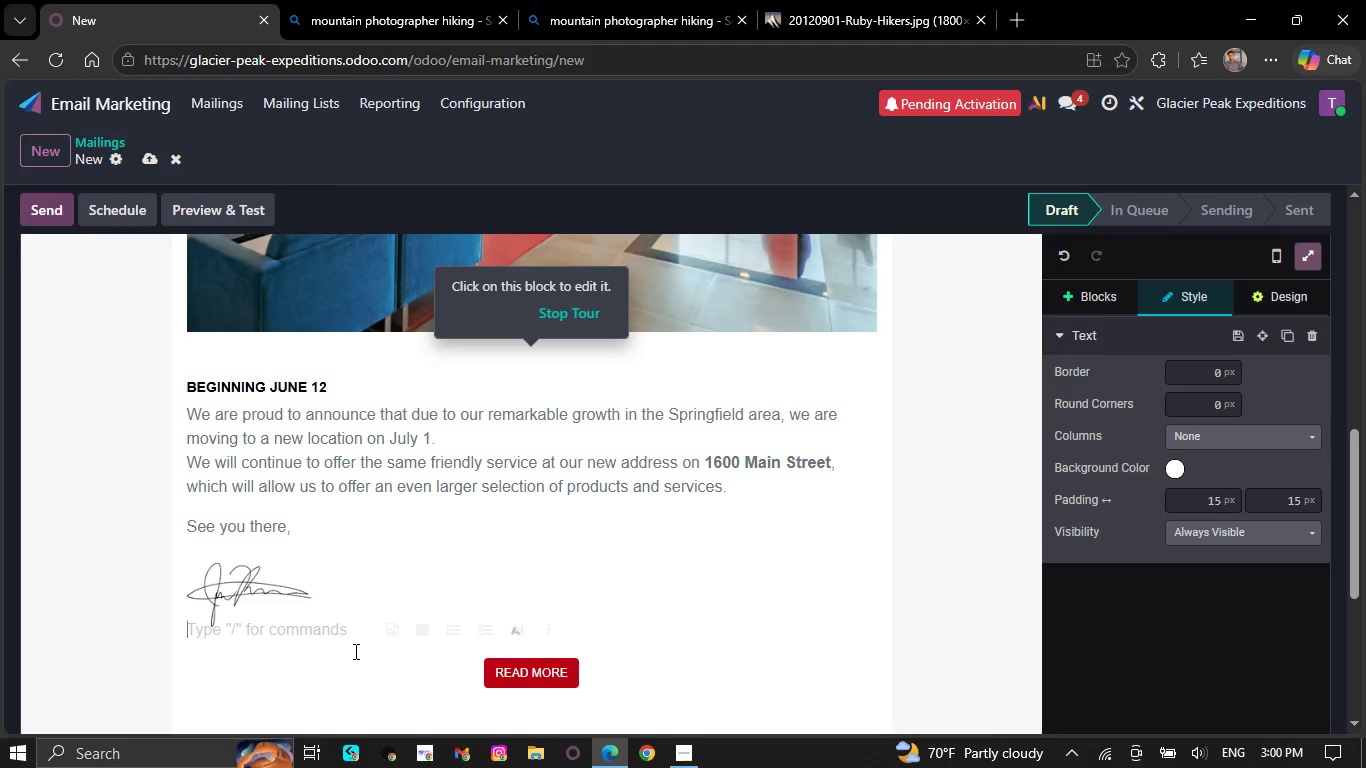 
key(Backspace)
 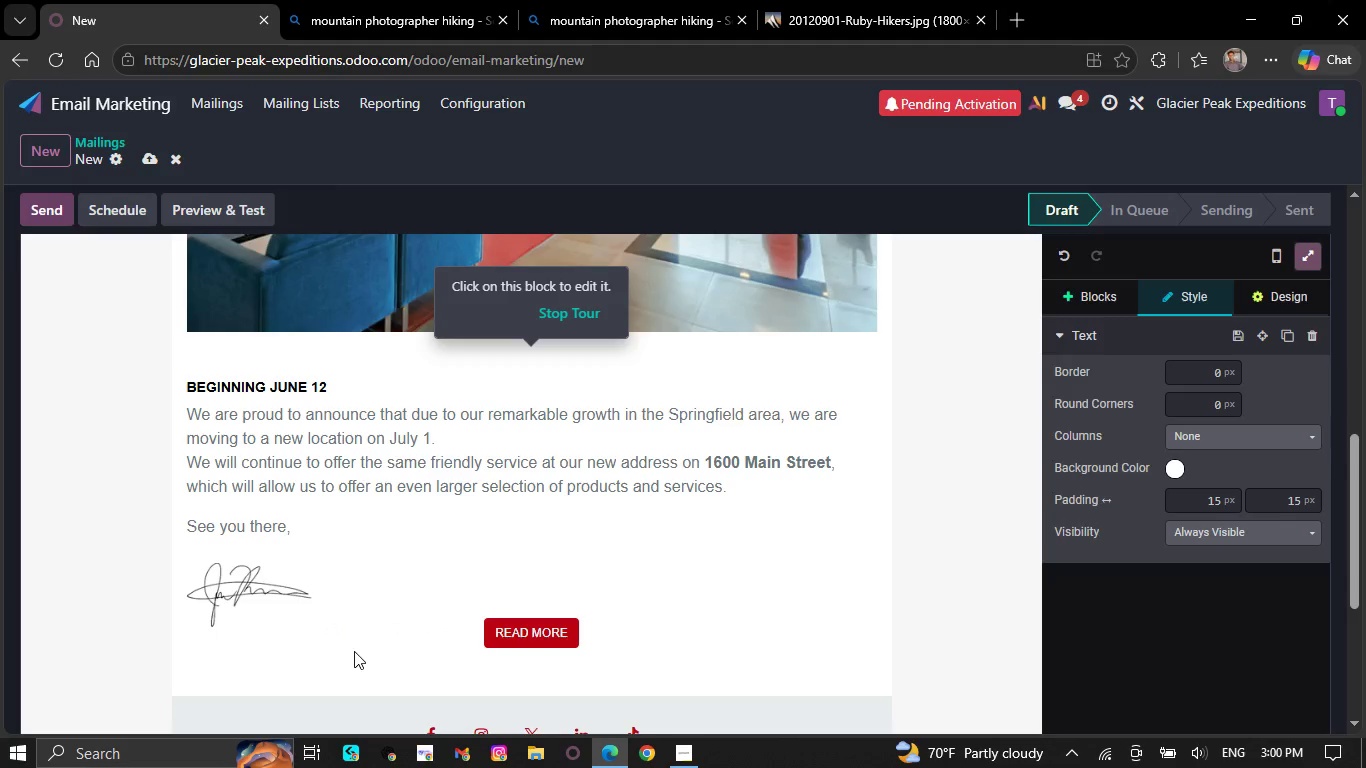 
key(Backspace)
 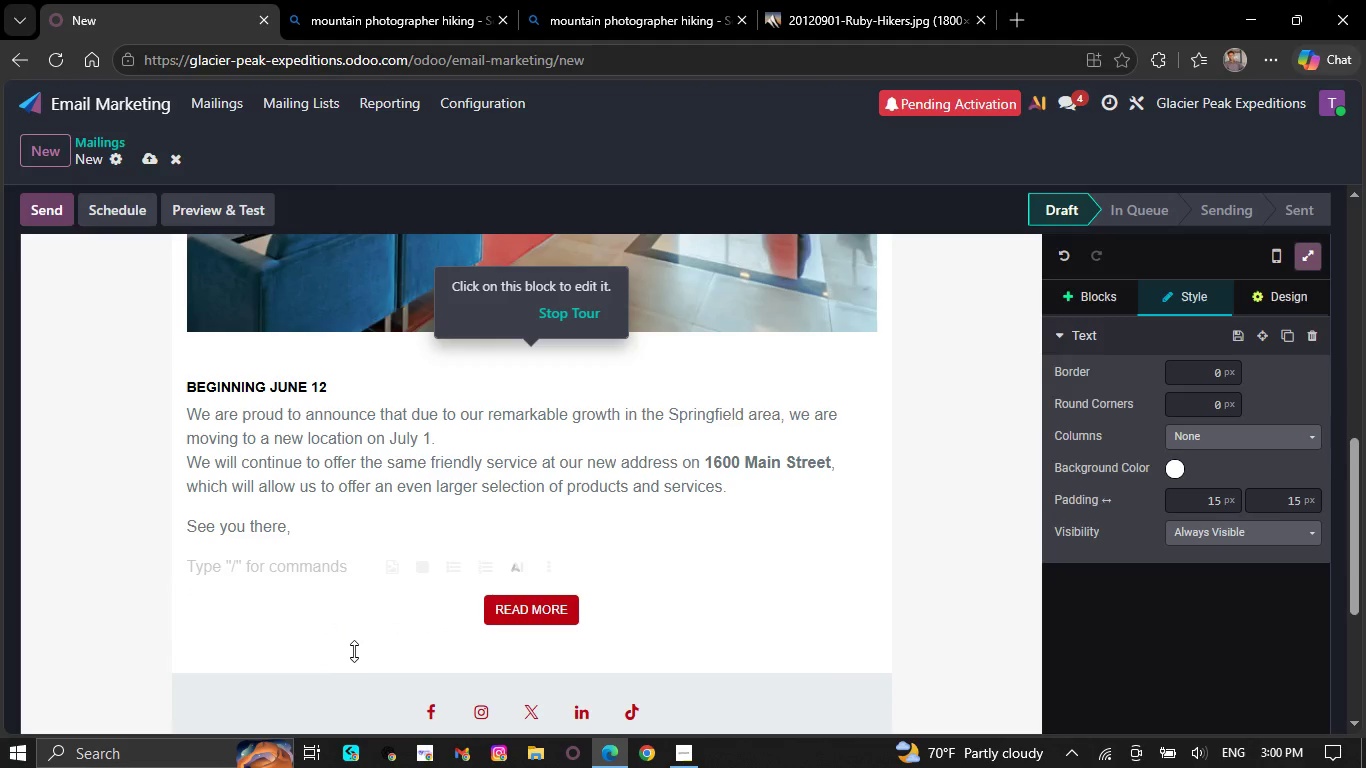 
wait(5.09)
 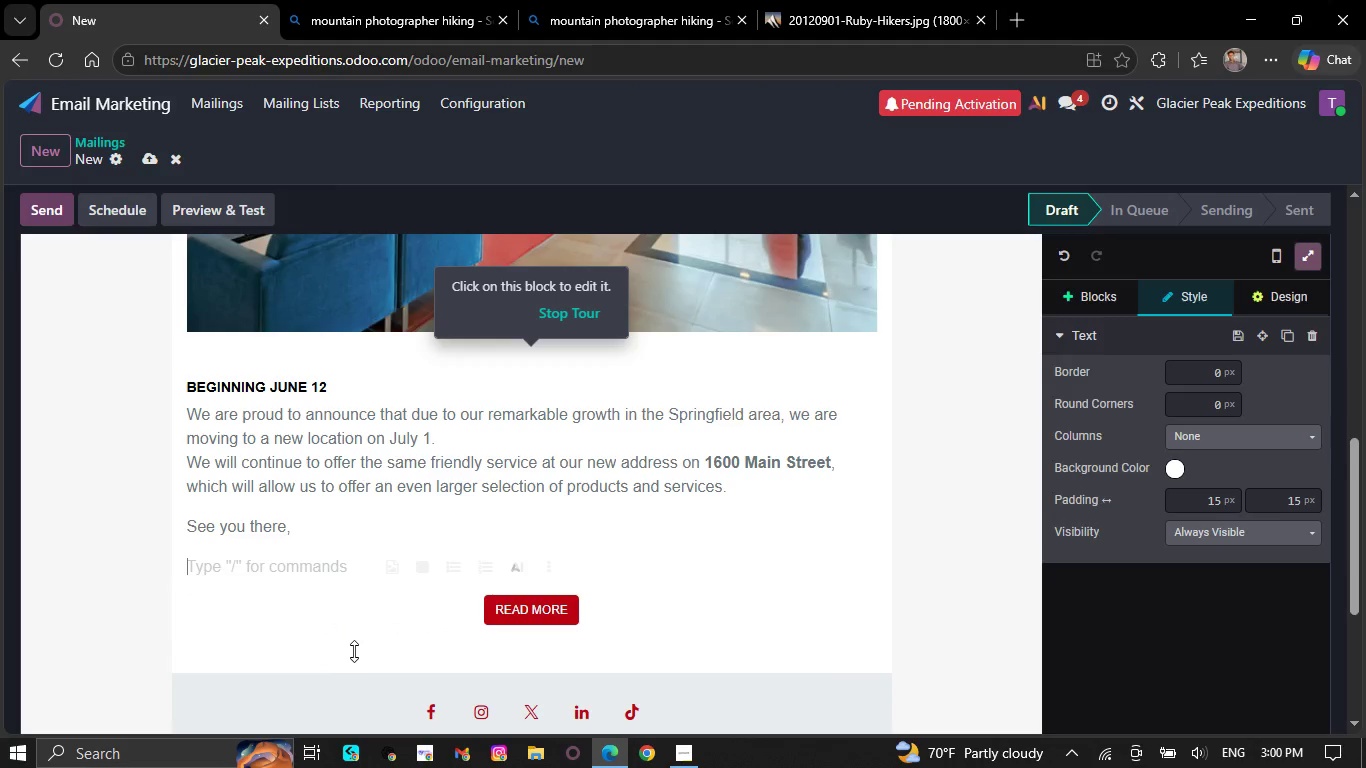 
key(Backspace)
 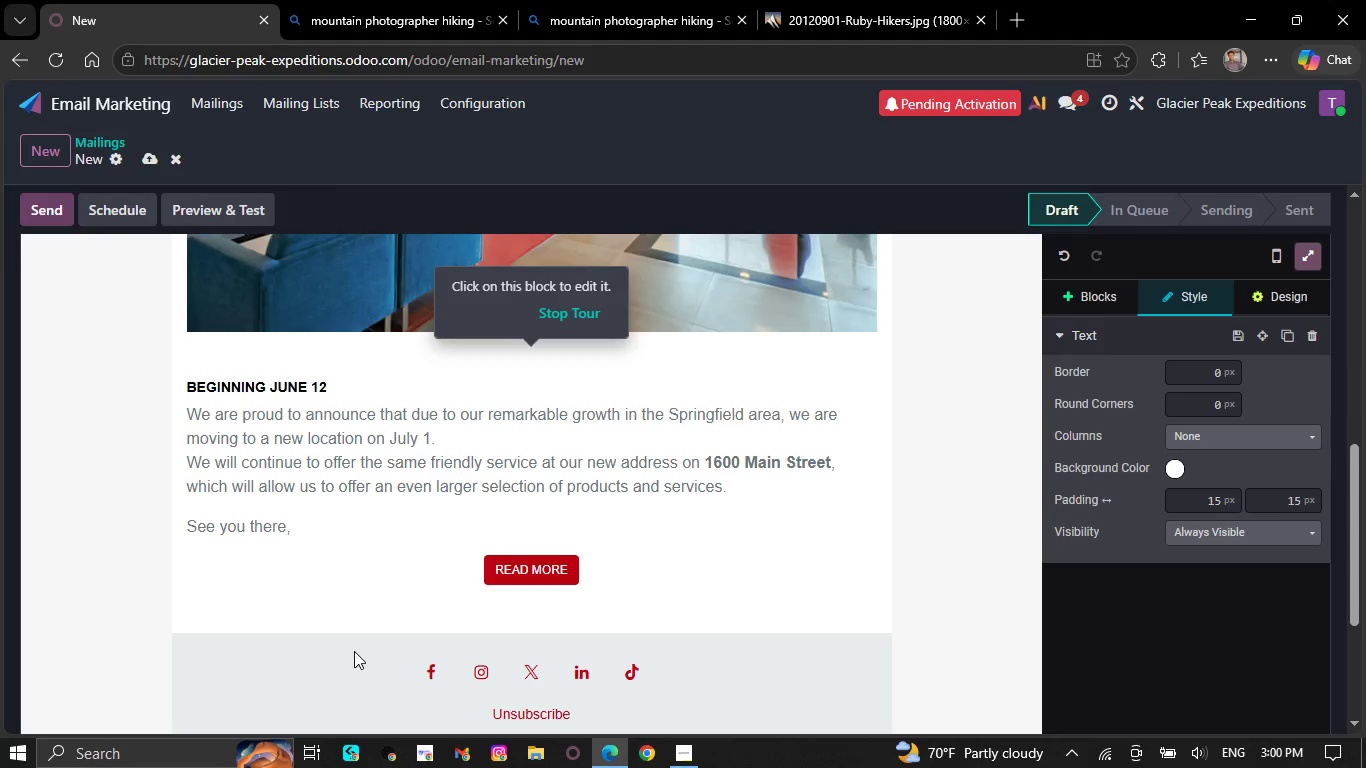 
wait(6.5)
 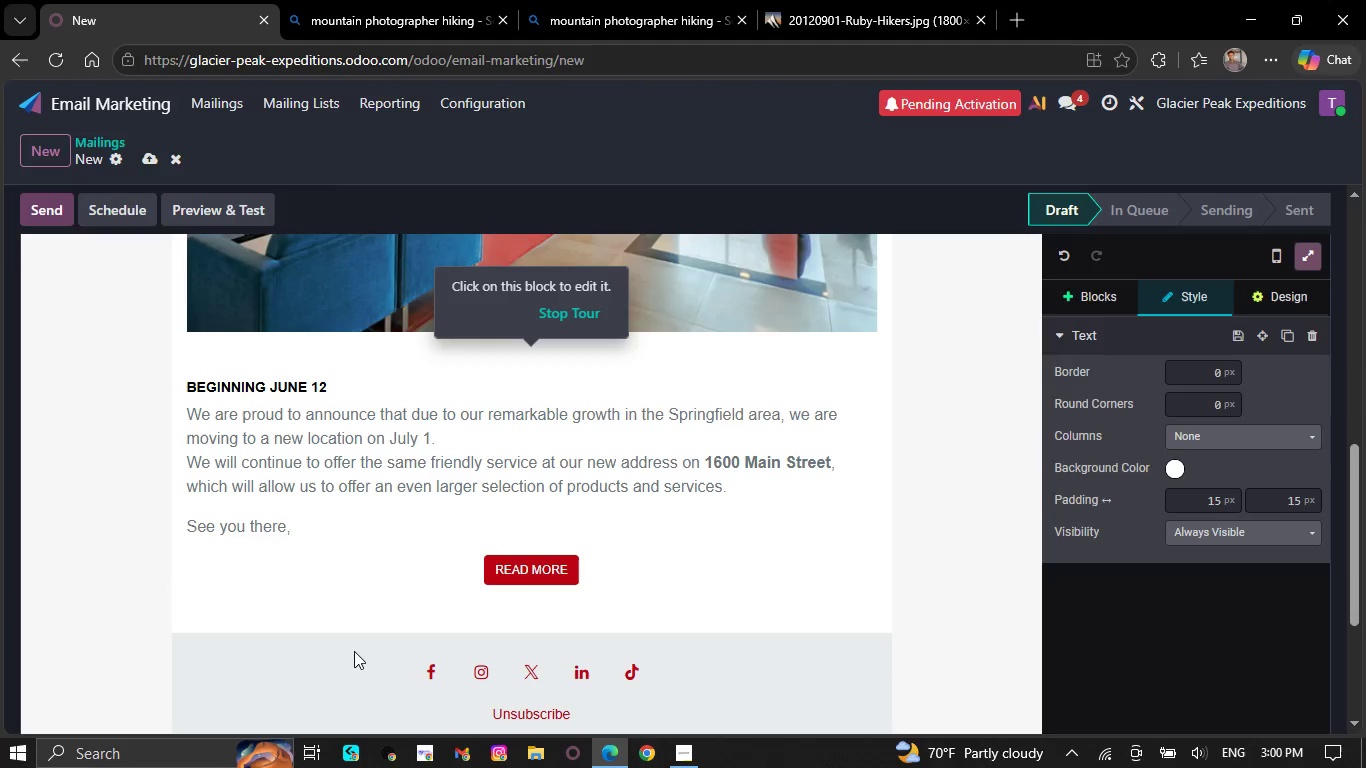 
key(Backspace)
 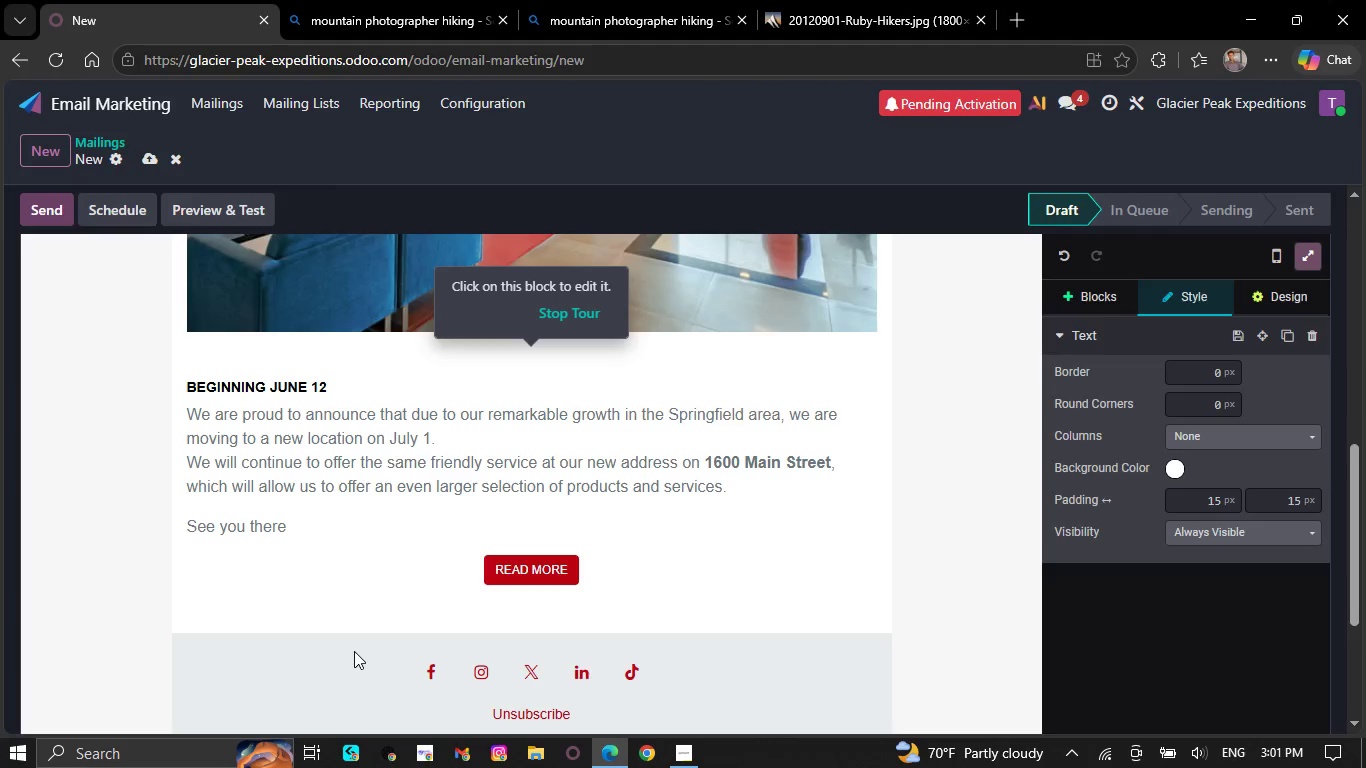 
wait(22.61)
 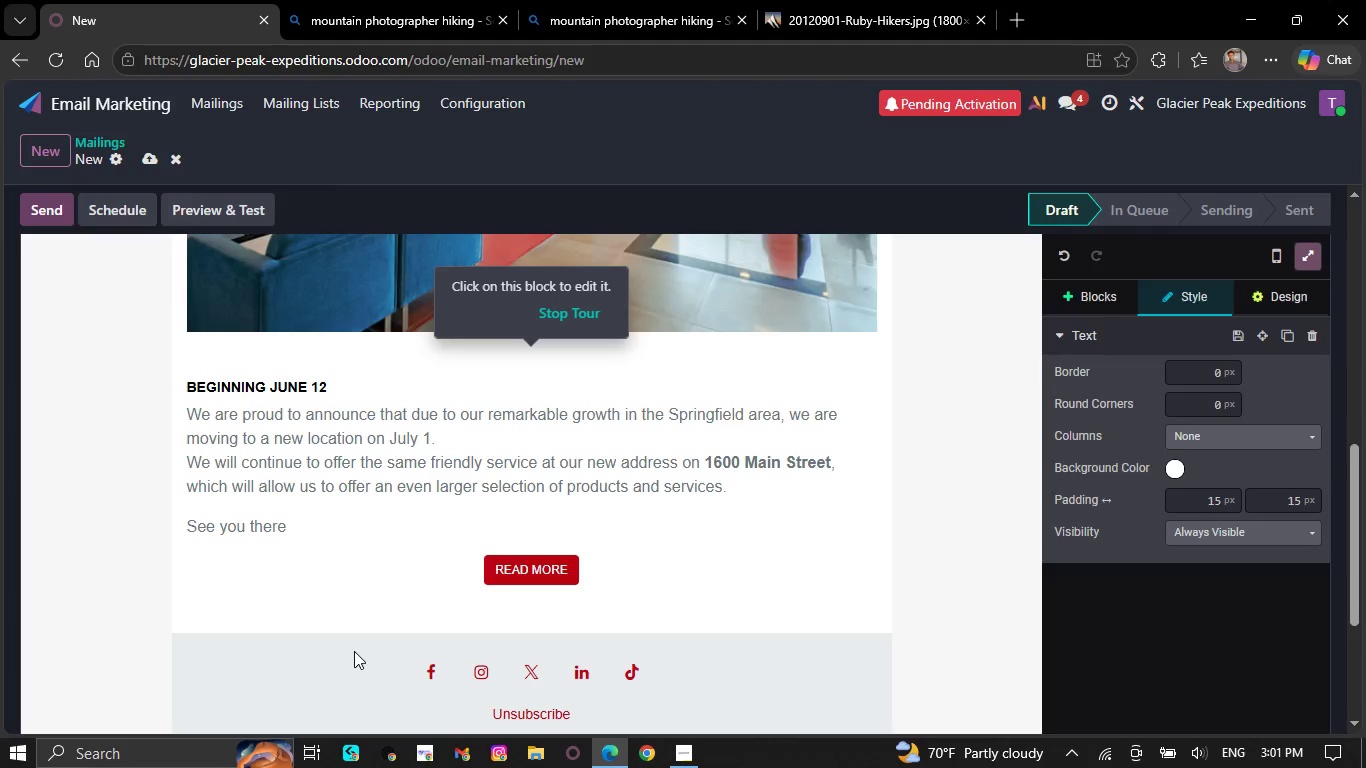 
key(Backspace)
 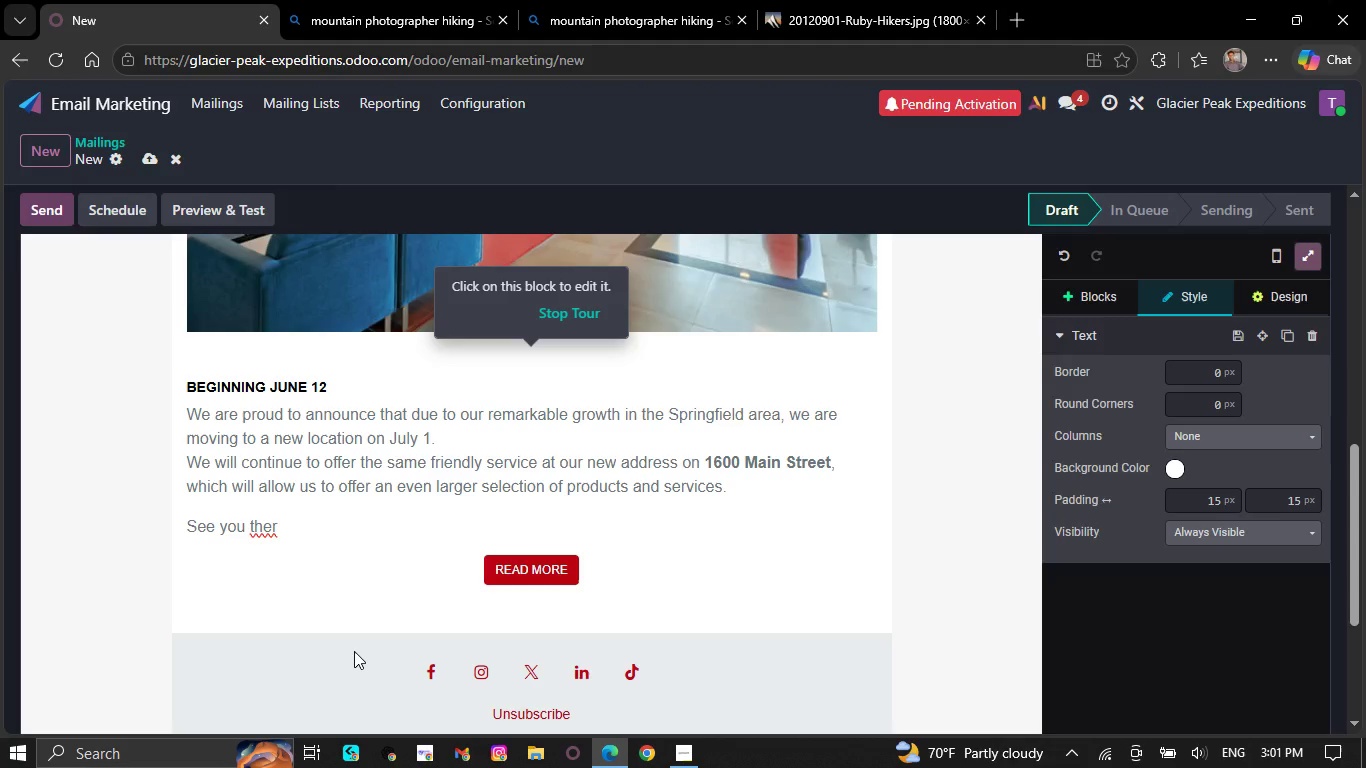 
wait(6.53)
 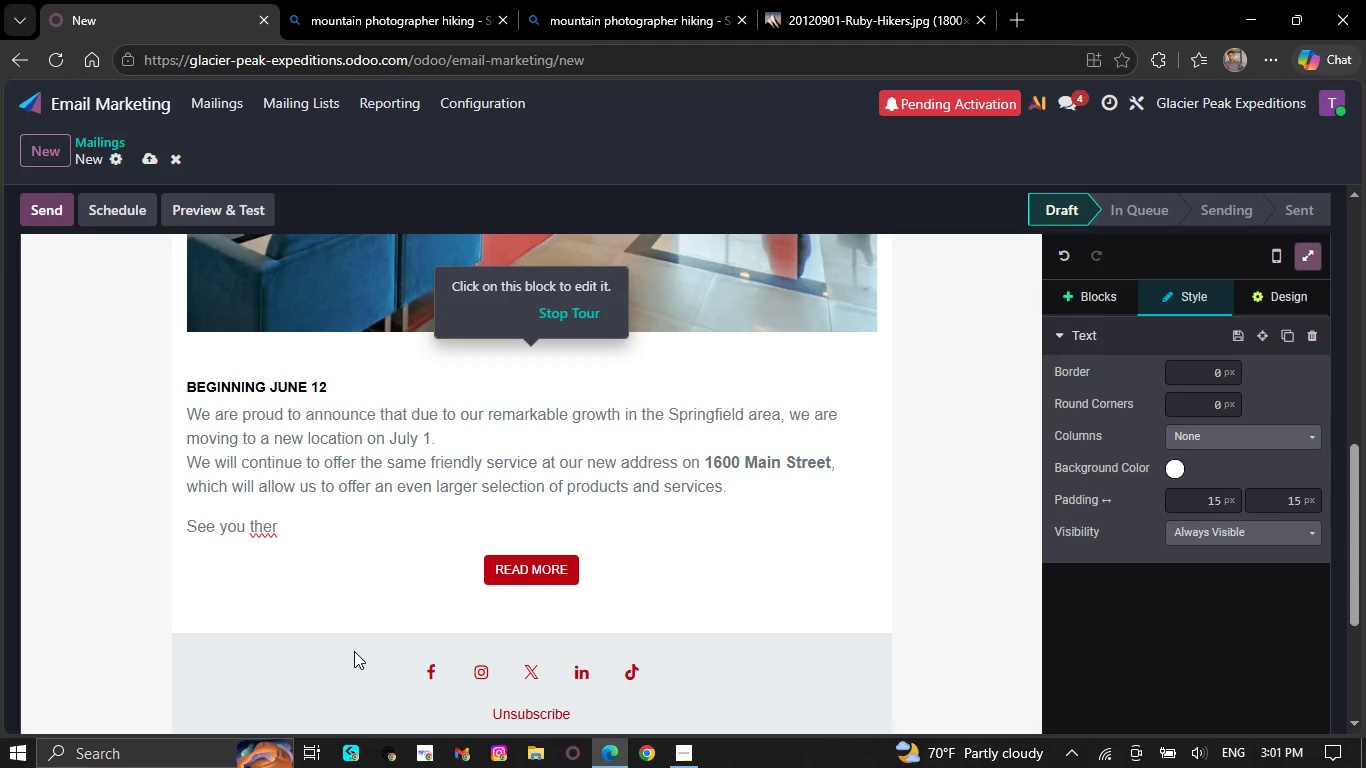 
key(Backspace)
 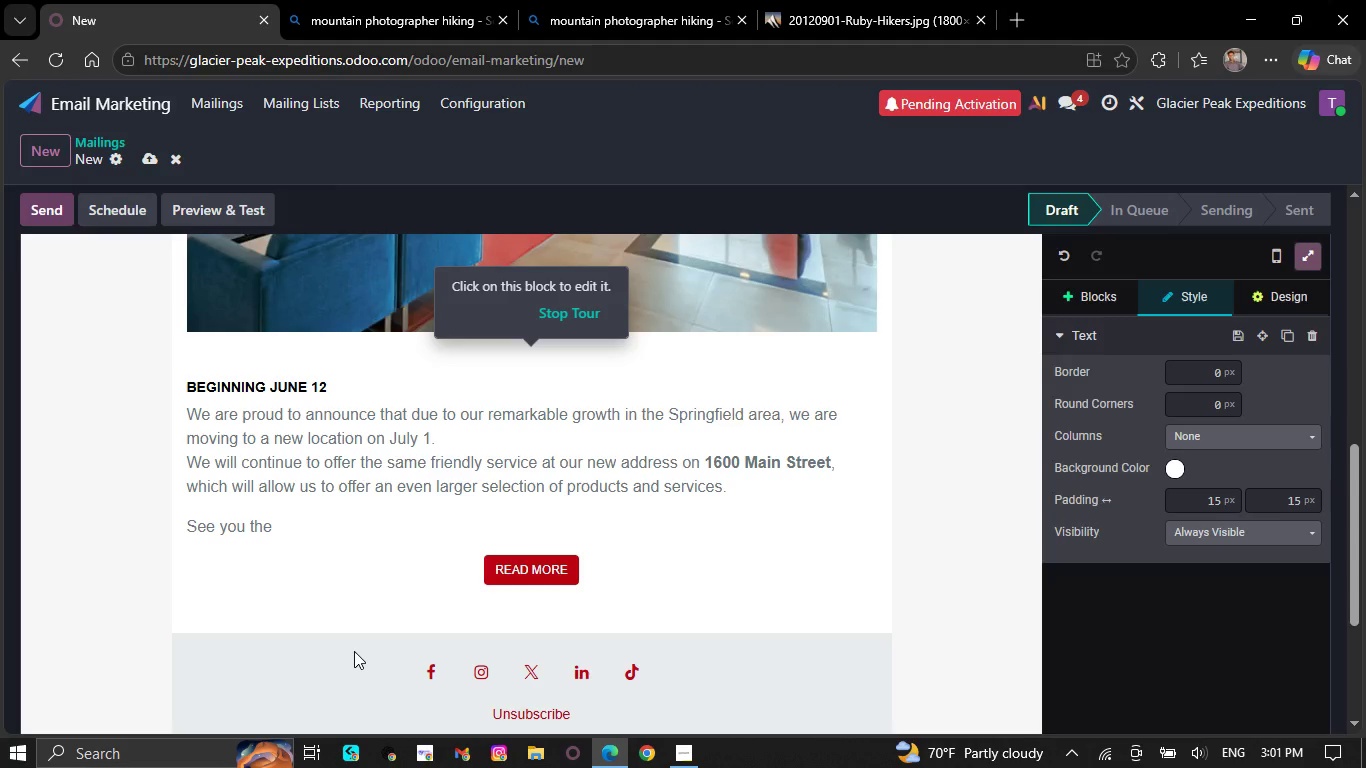 
wait(30.91)
 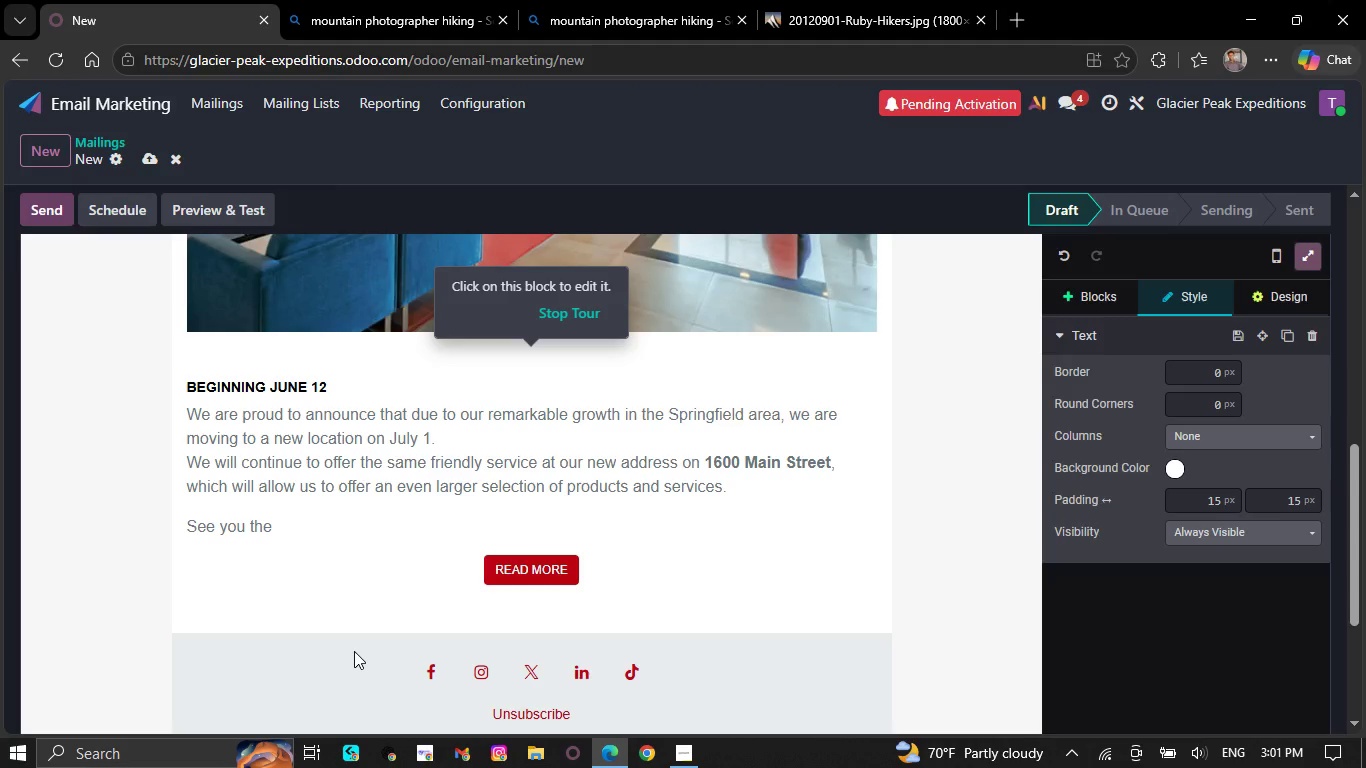 
key(Backspace)
 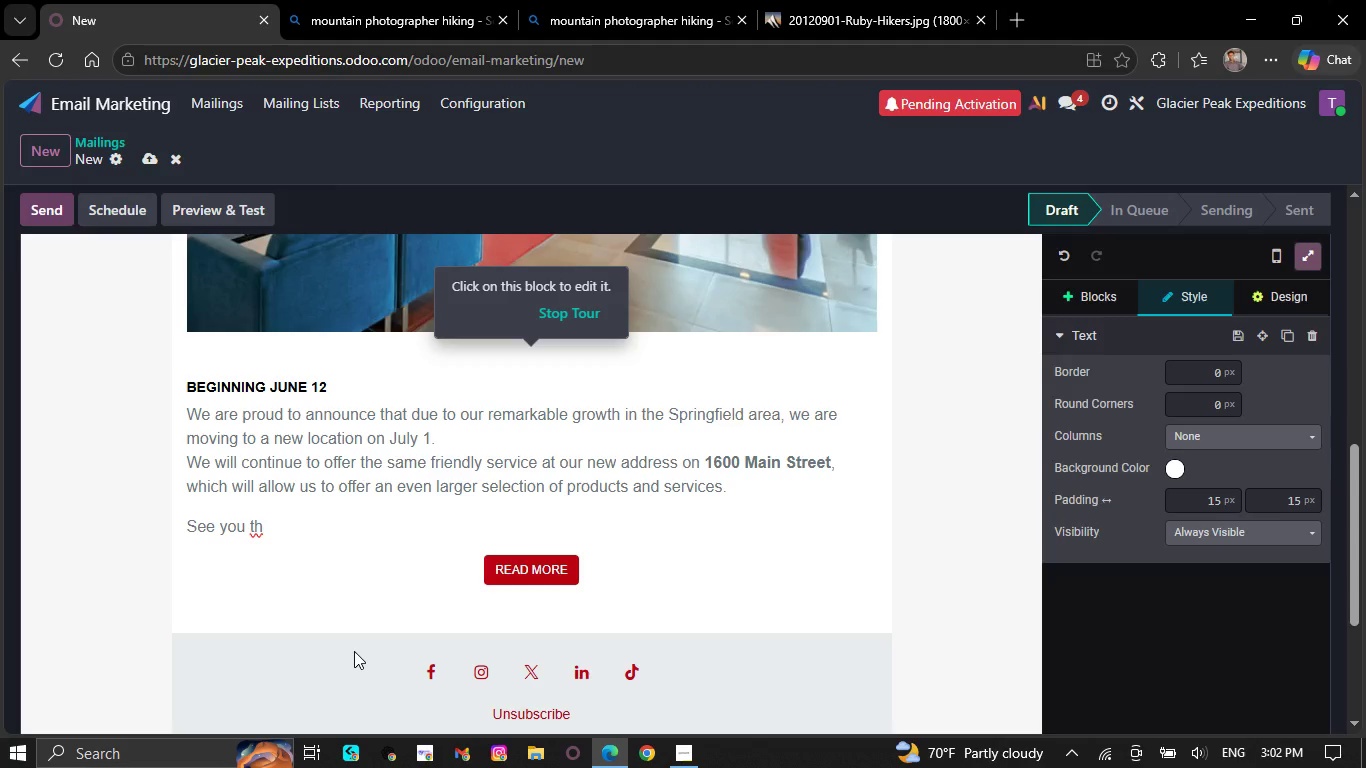 
wait(23.72)
 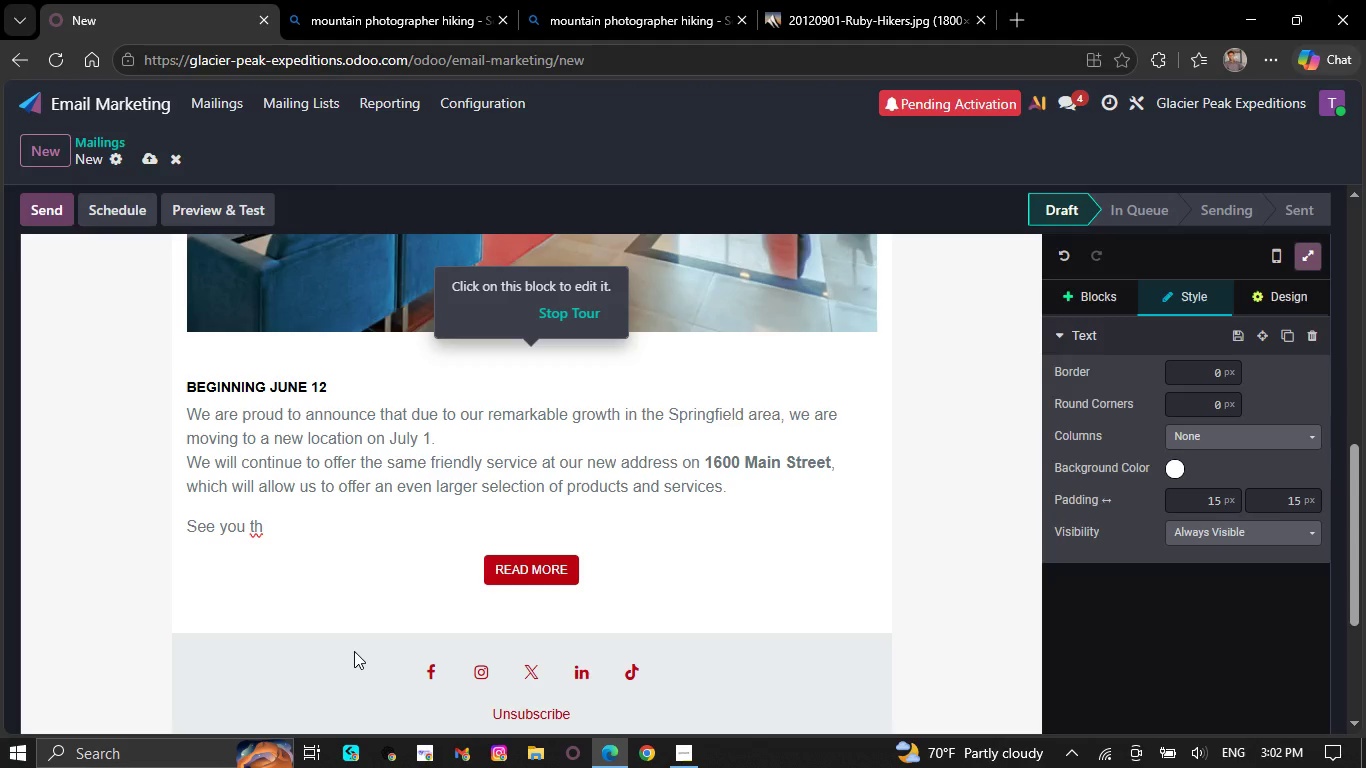 
key(Backspace)
 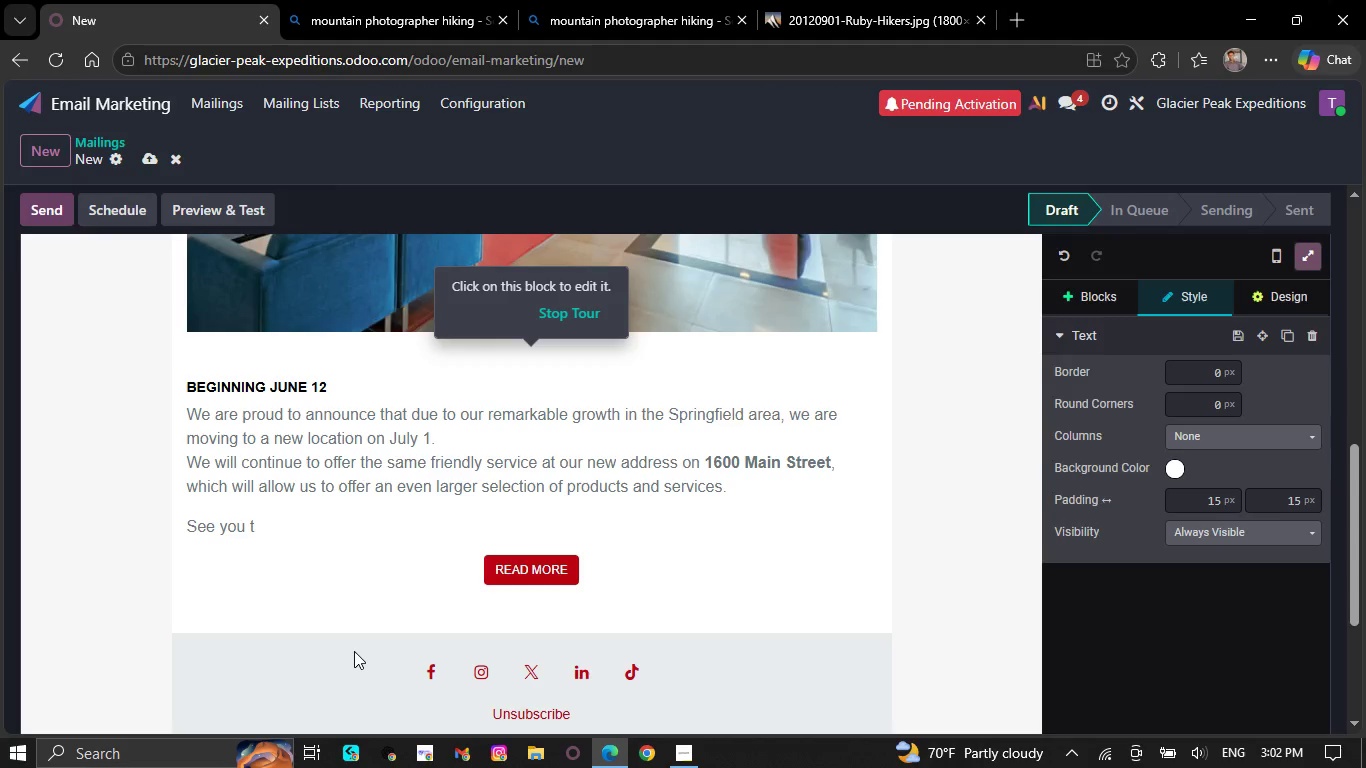 
key(Backspace)
 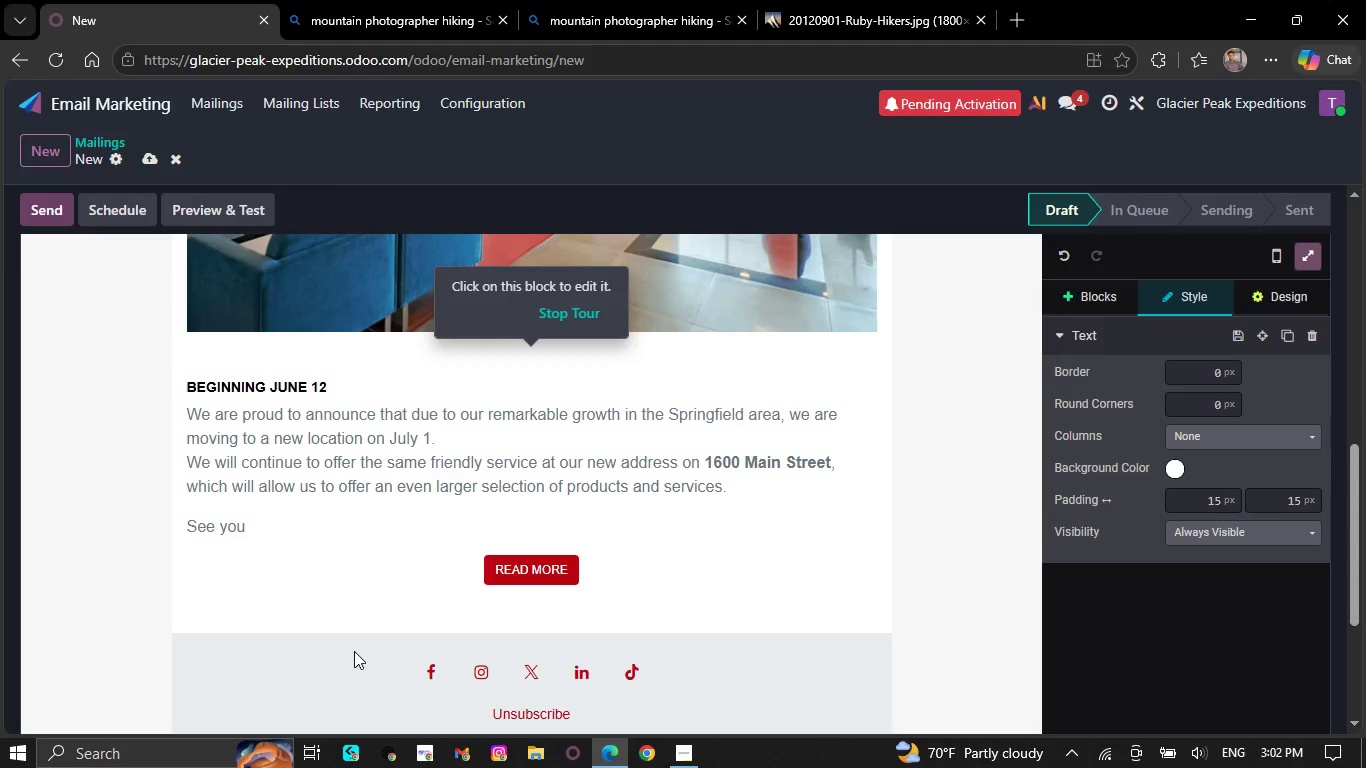 
key(Backspace)
 